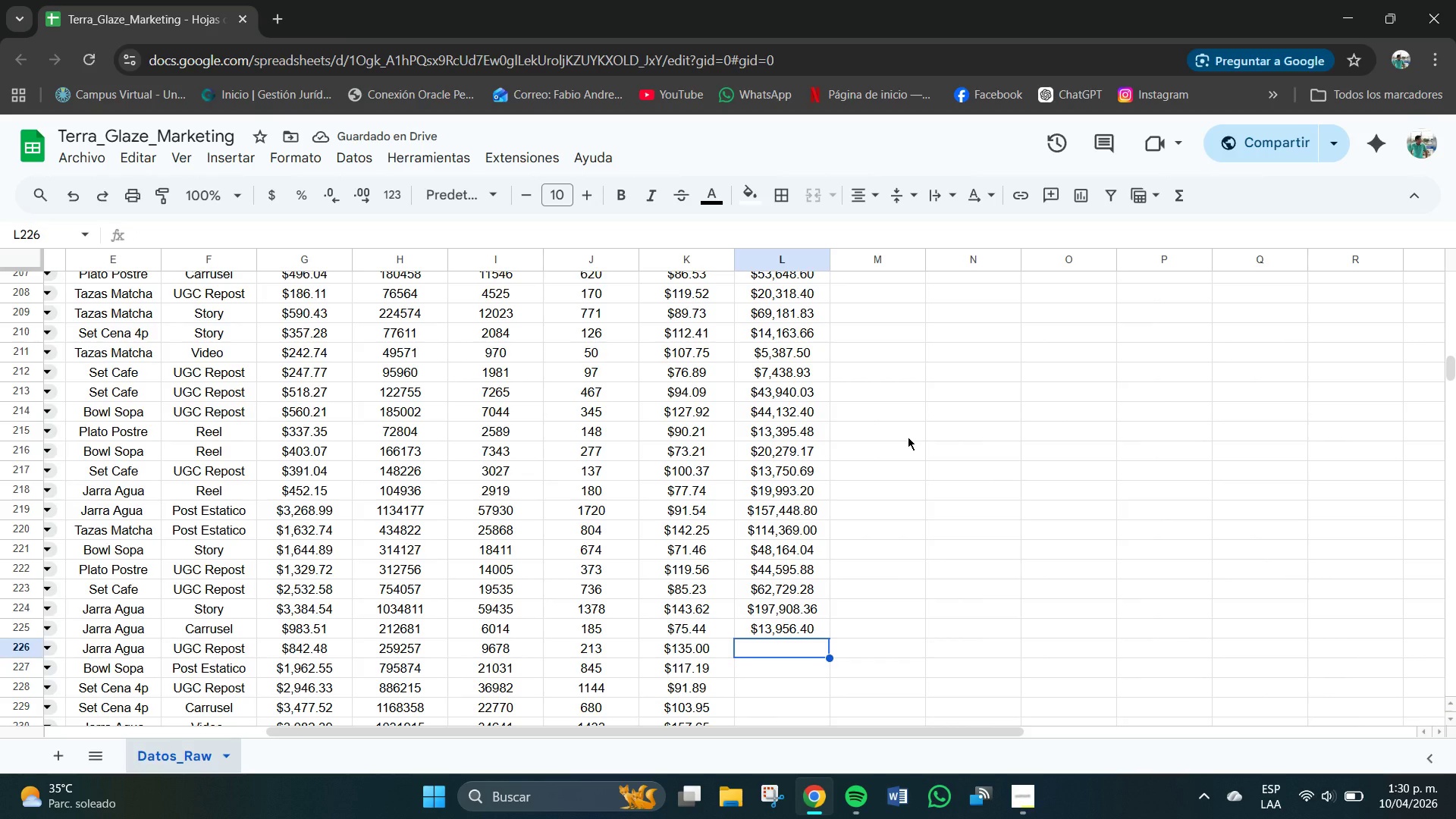 
key(Numpad2)
 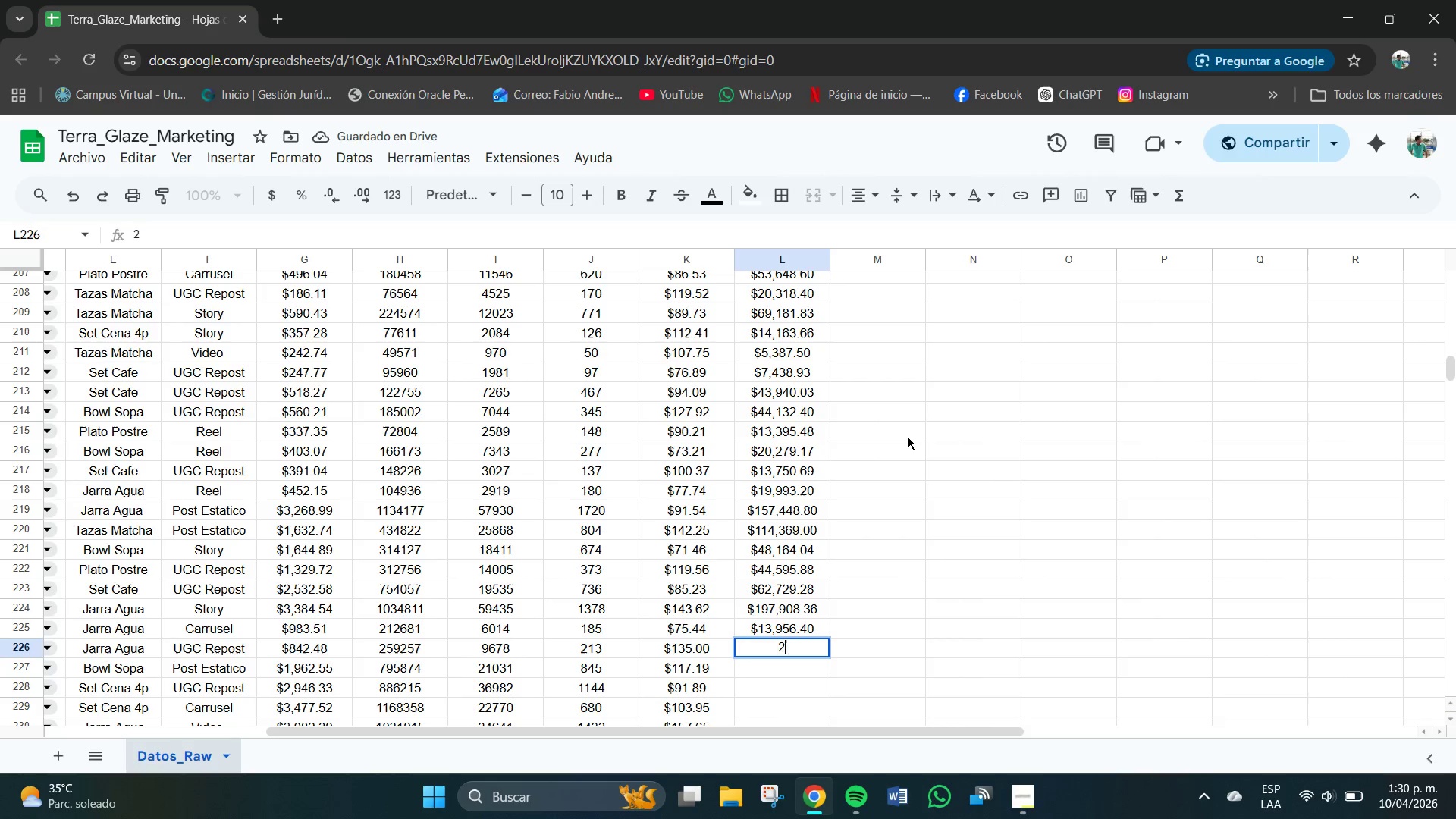 
key(Numpad8)
 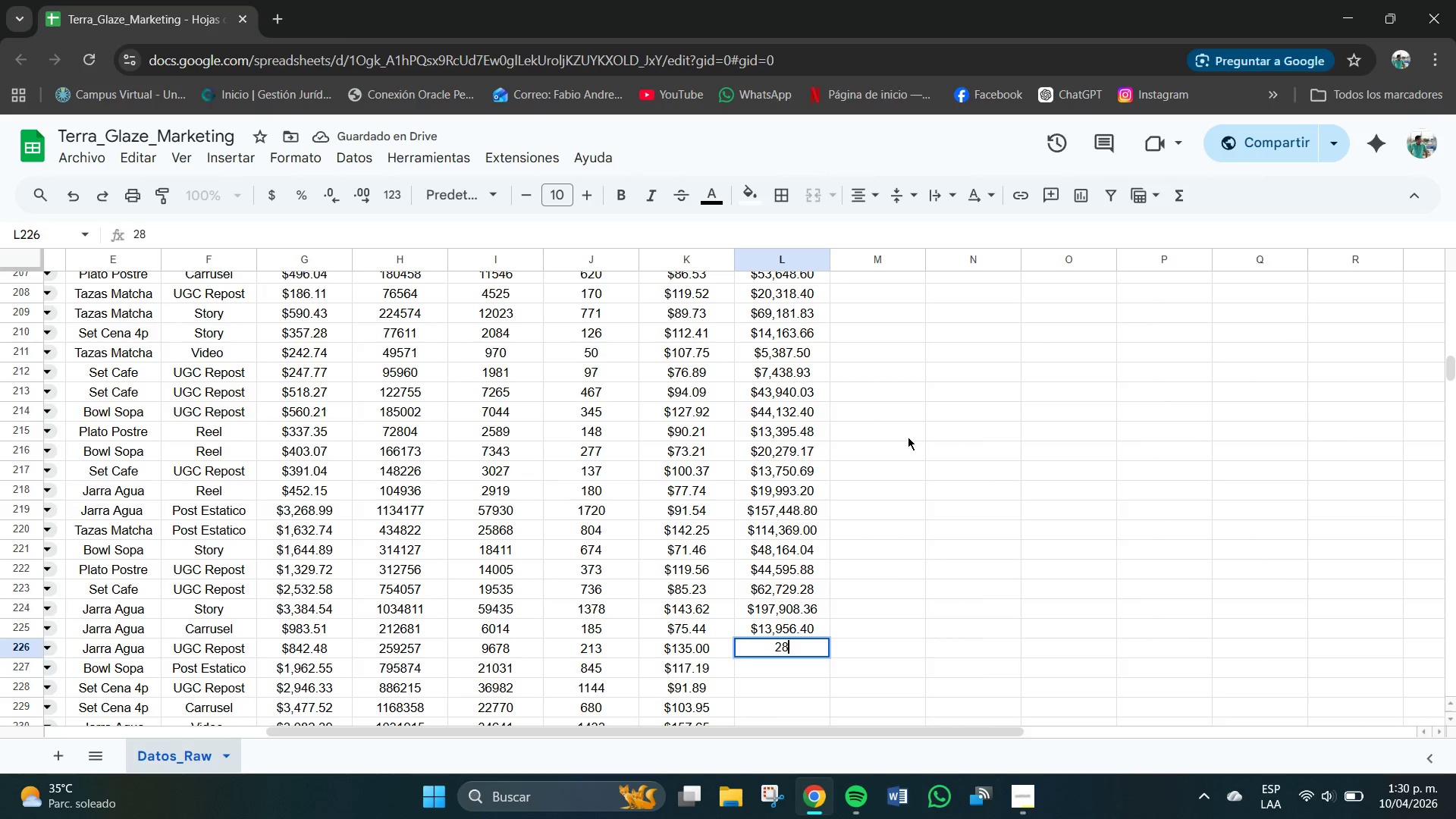 
key(Numpad7)
 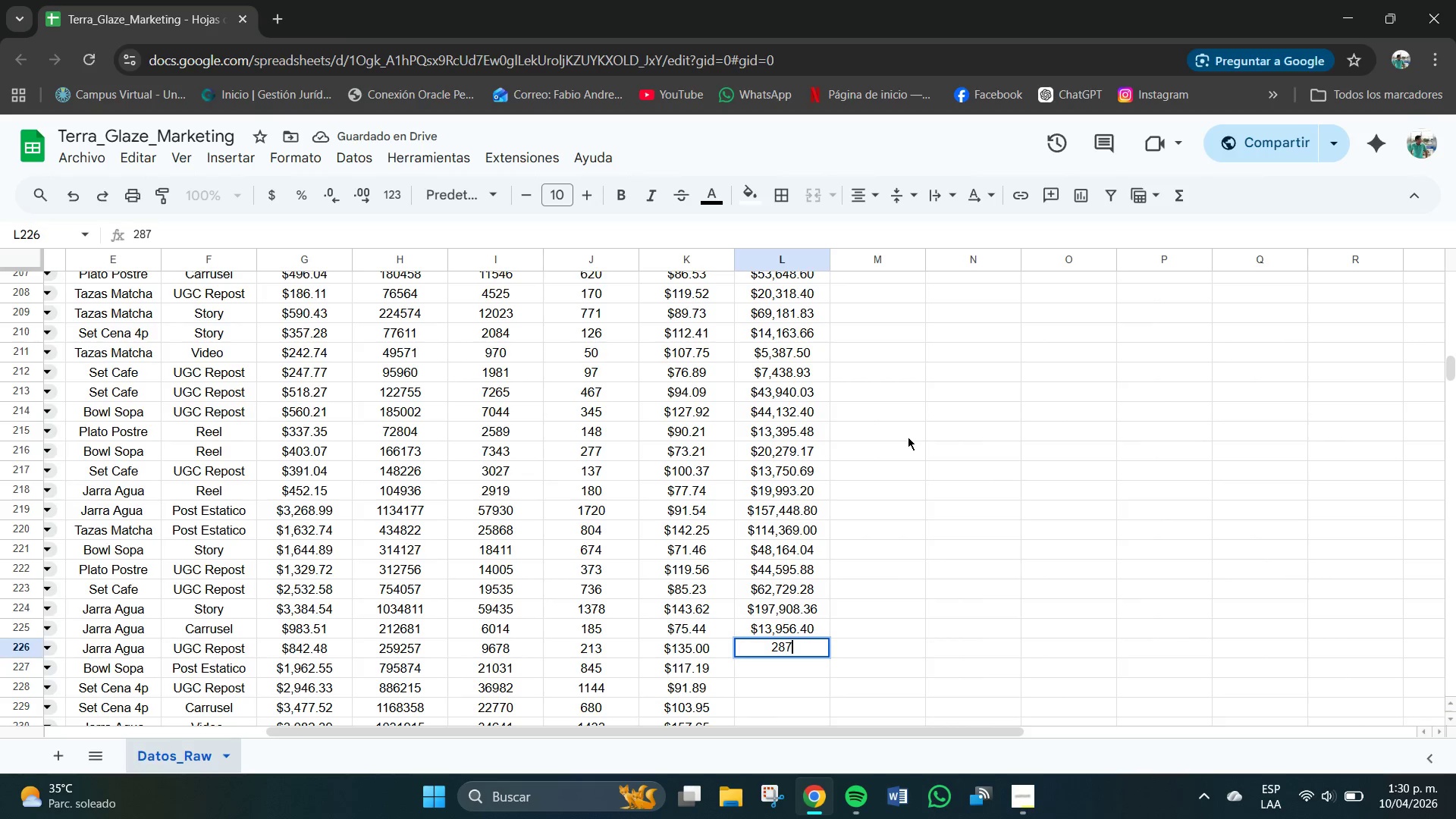 
key(Numpad5)
 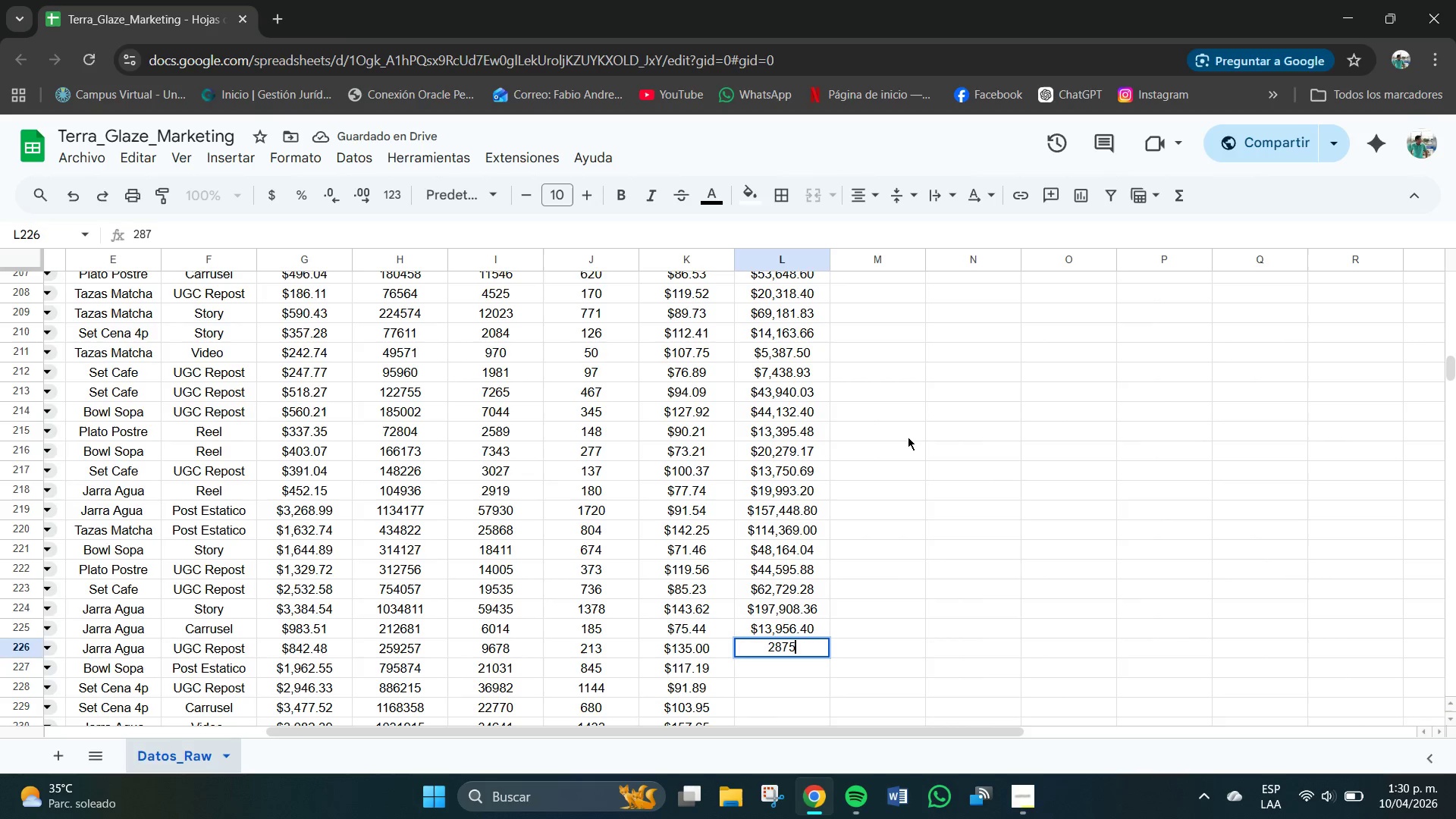 
key(Numpad5)
 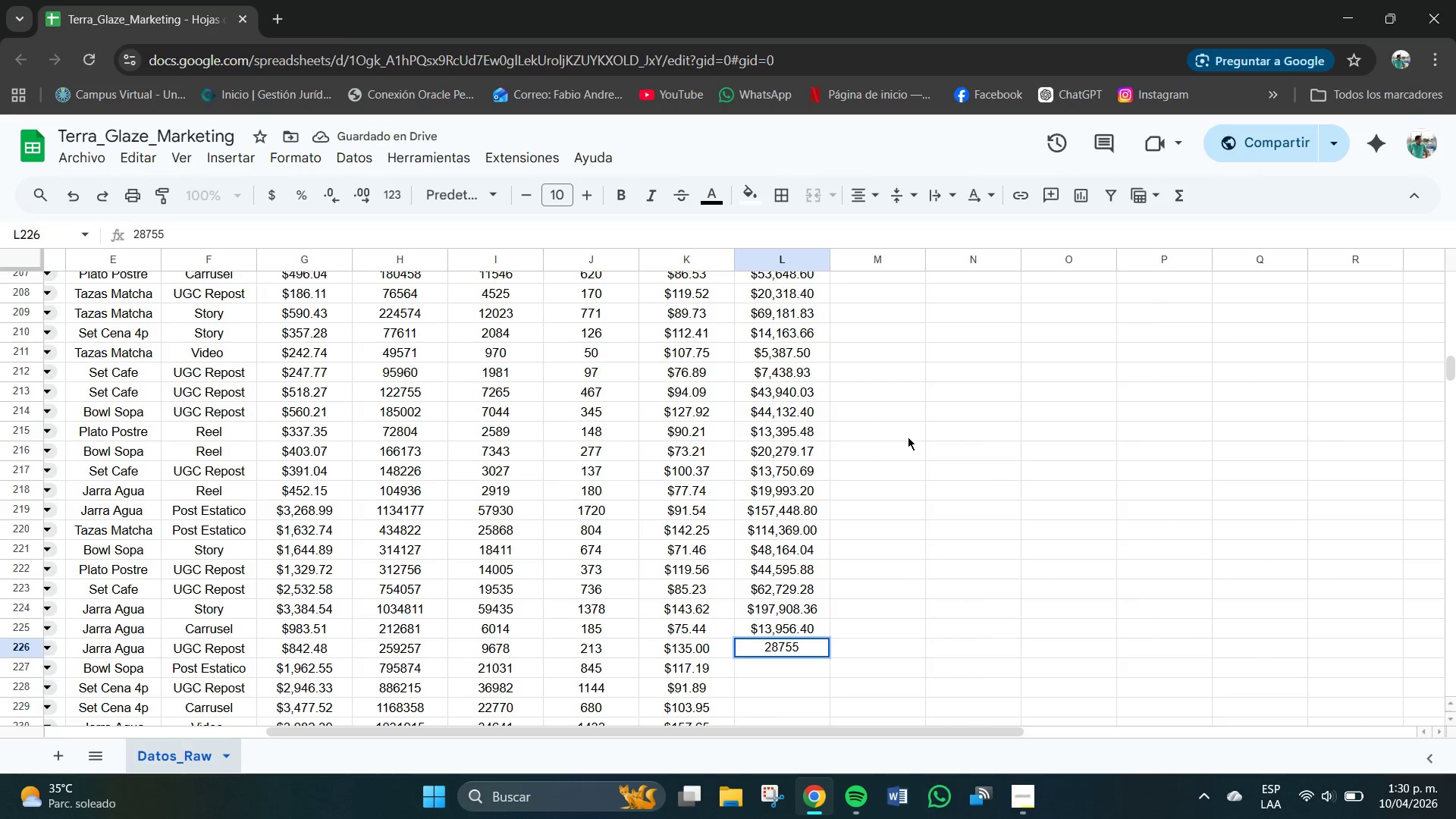 
key(Numpad0)
 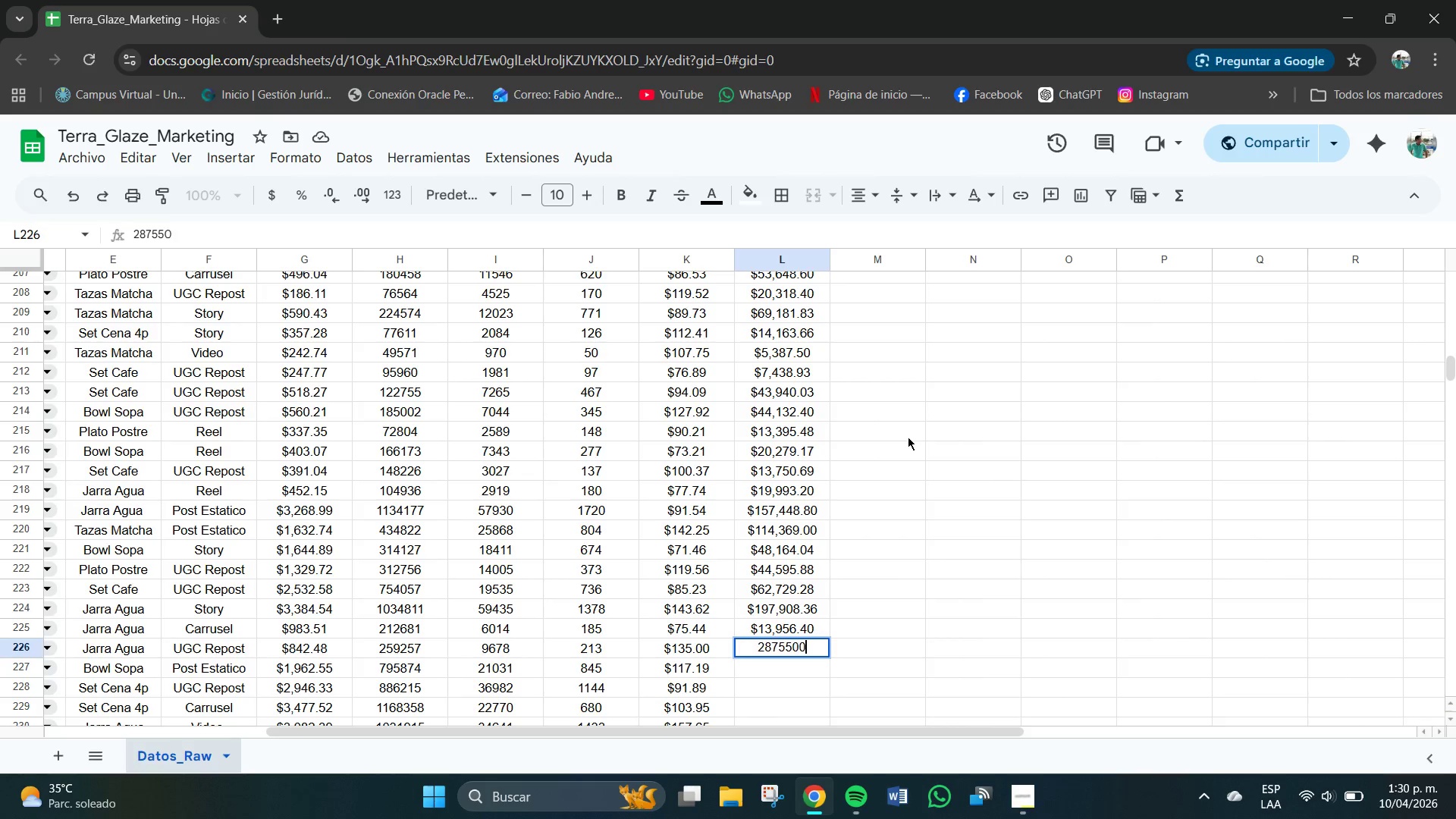 
key(Numpad0)
 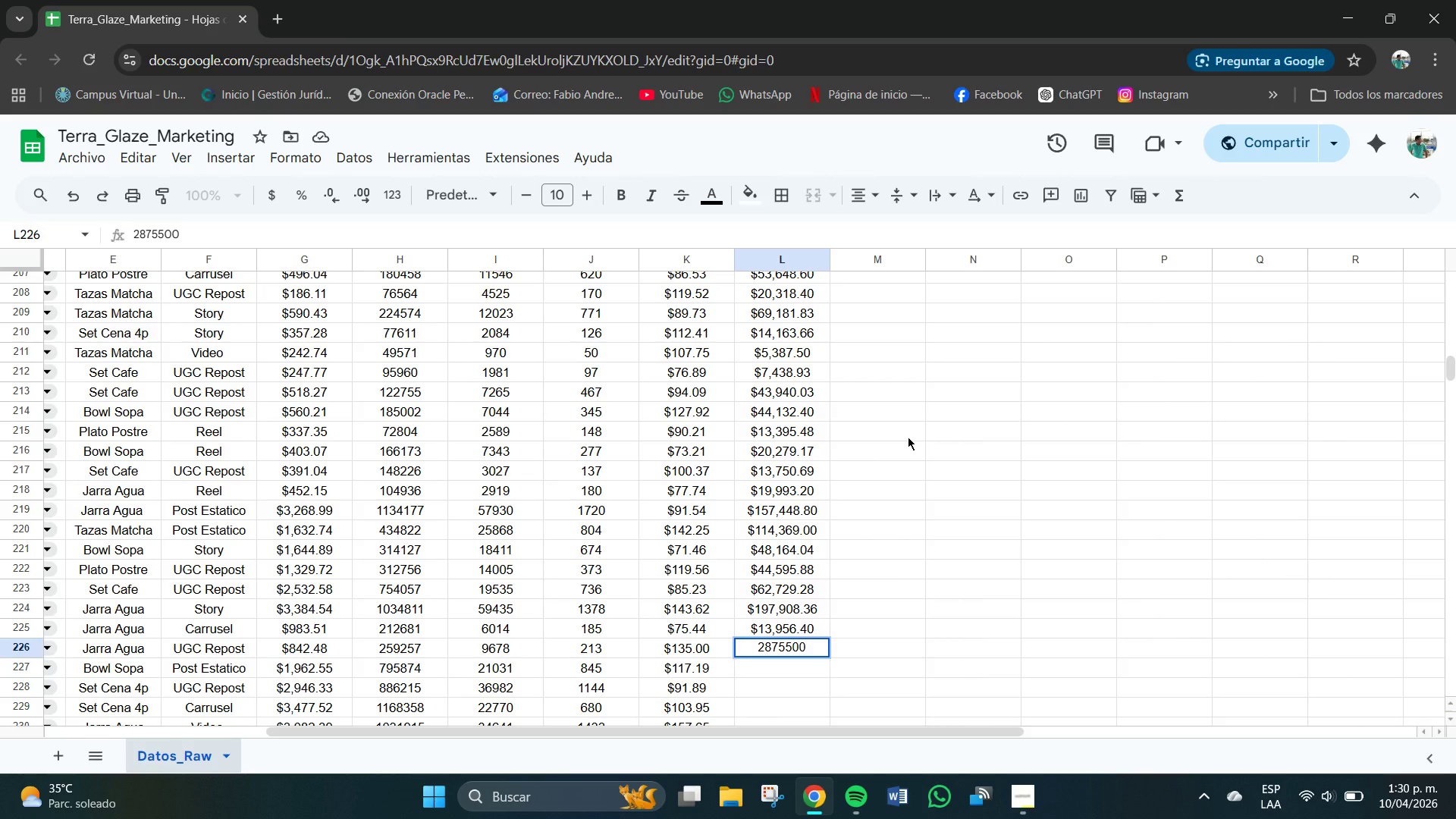 
key(NumpadEnter)
 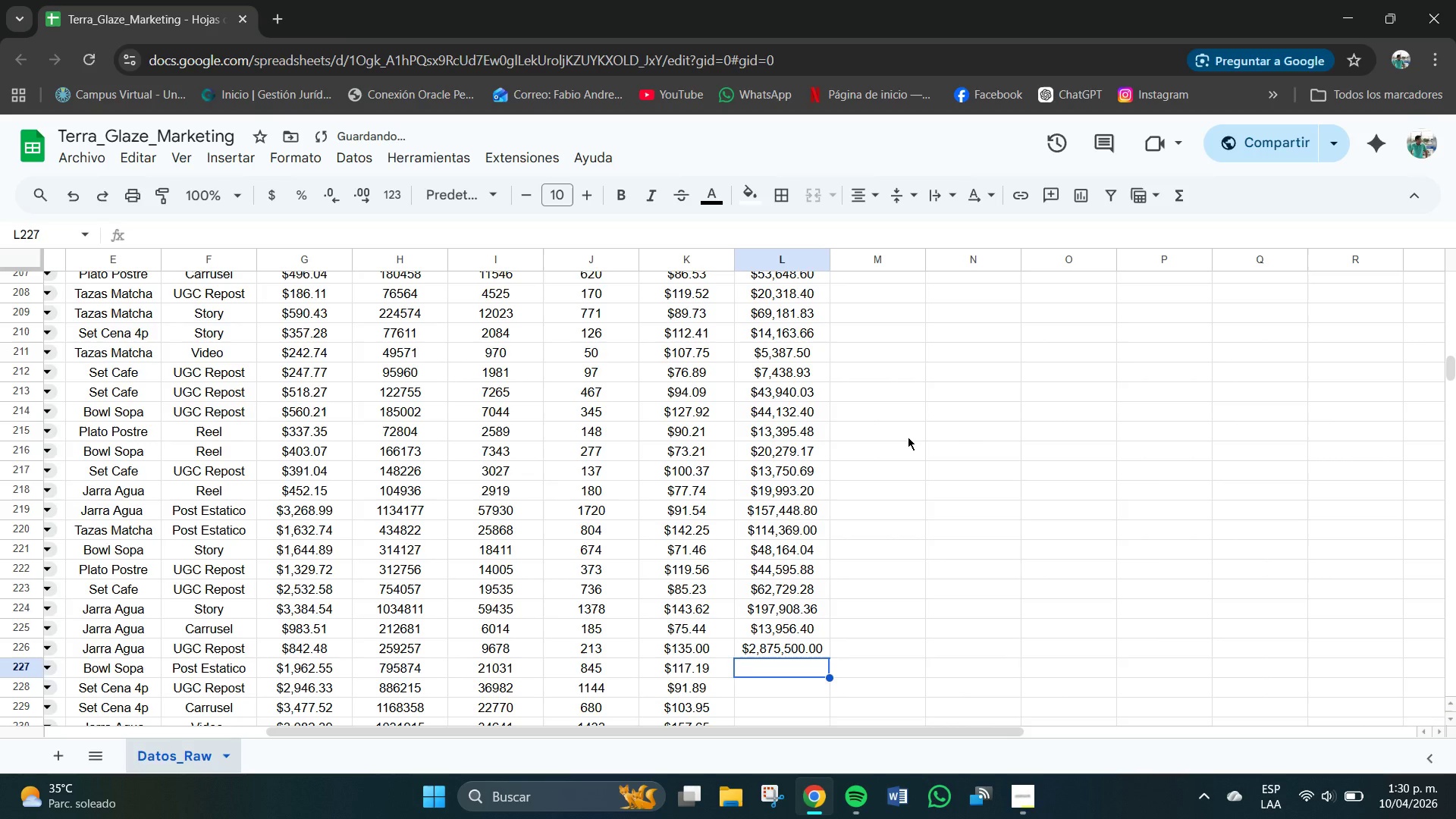 
key(Control+Z)
 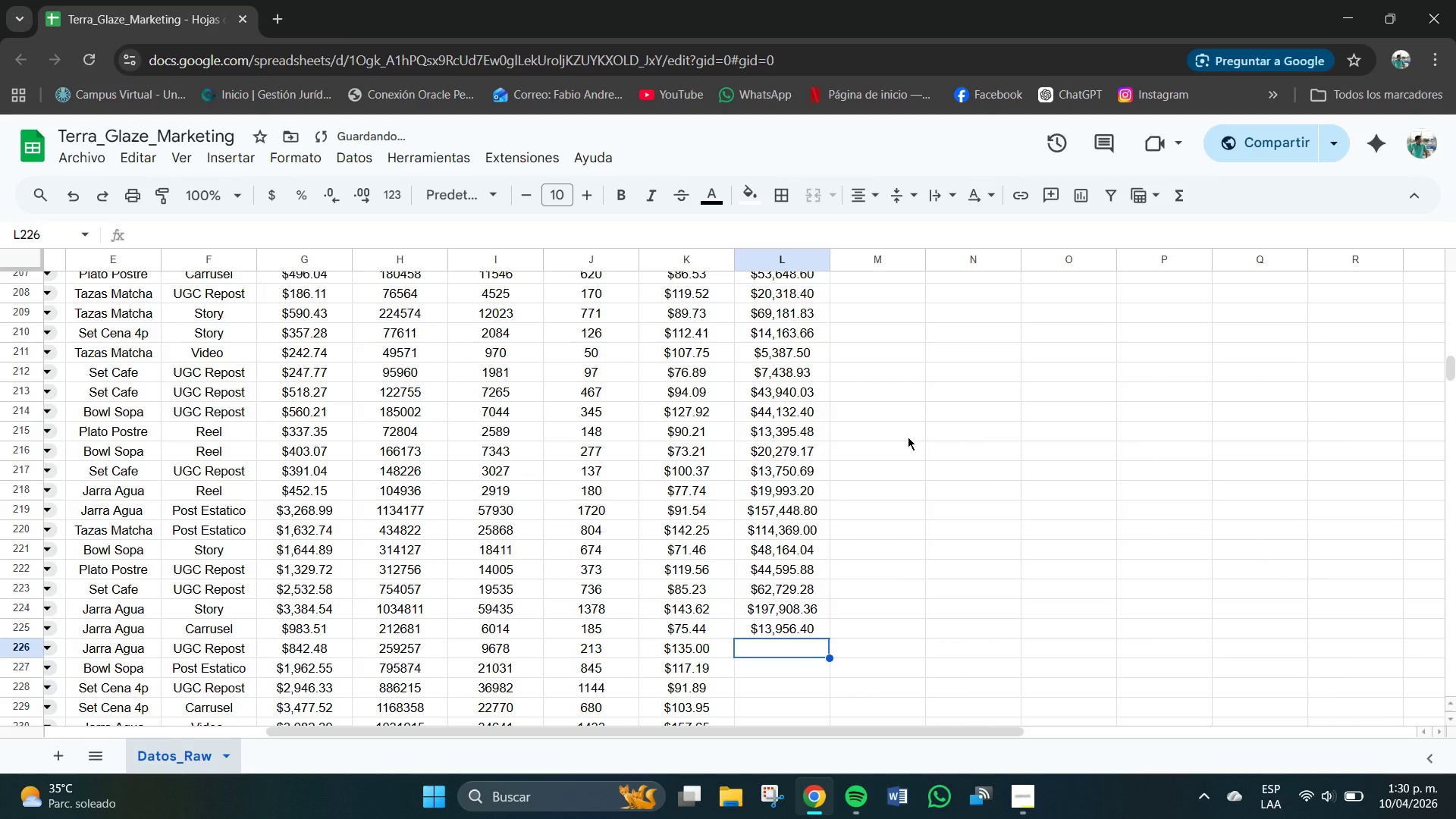 
key(Numpad2)
 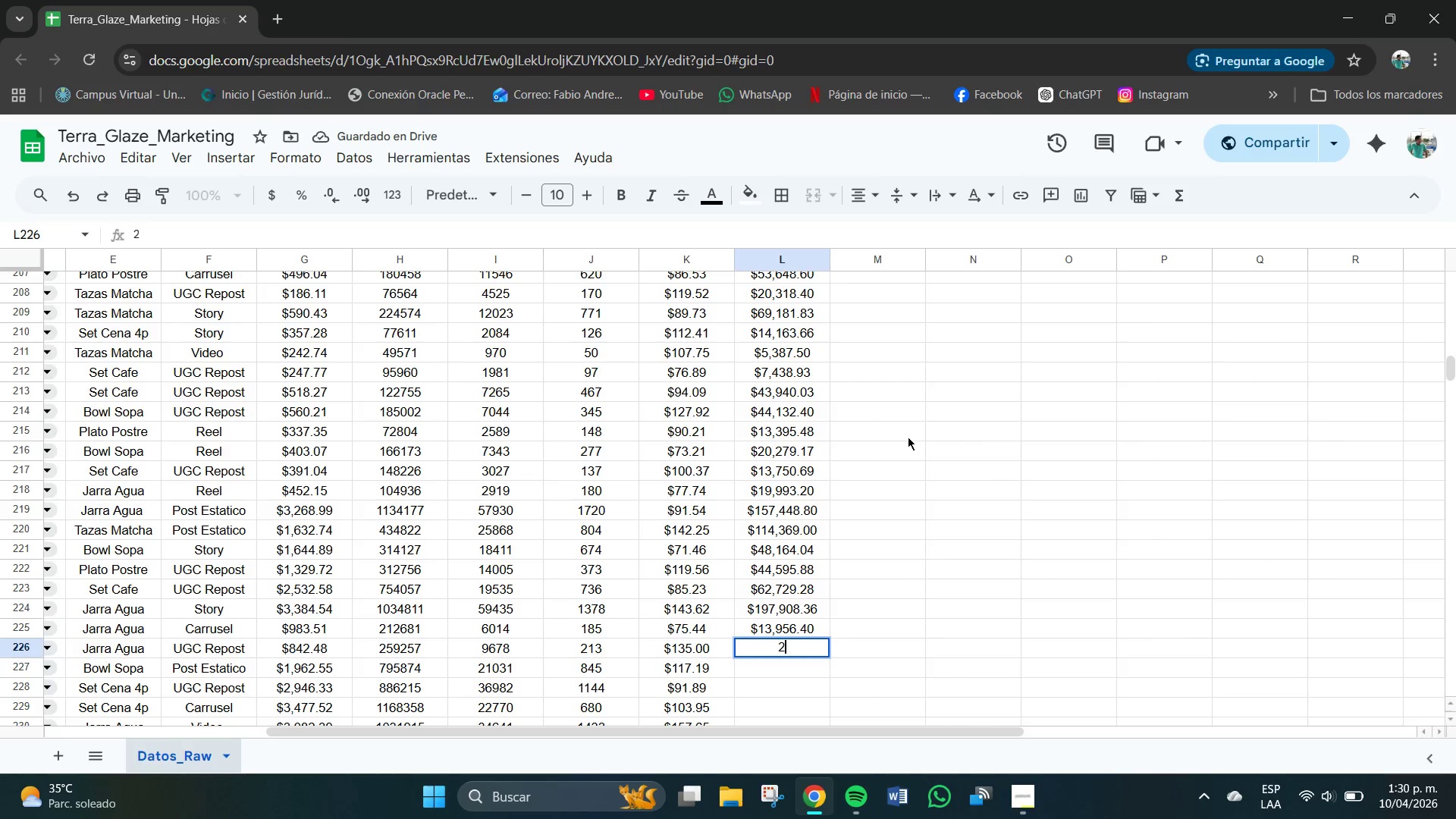 
key(Numpad8)
 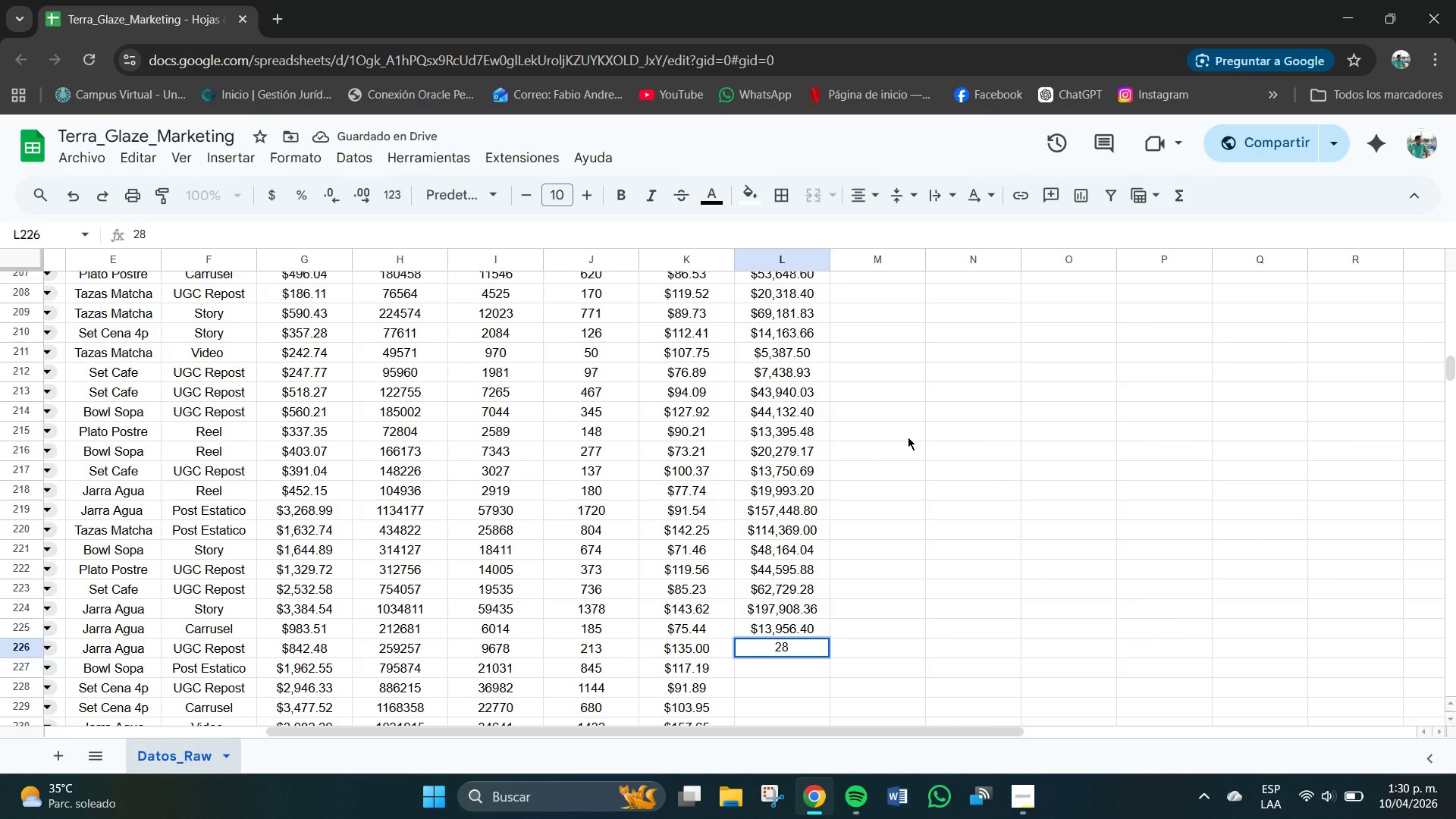 
key(Numpad7)
 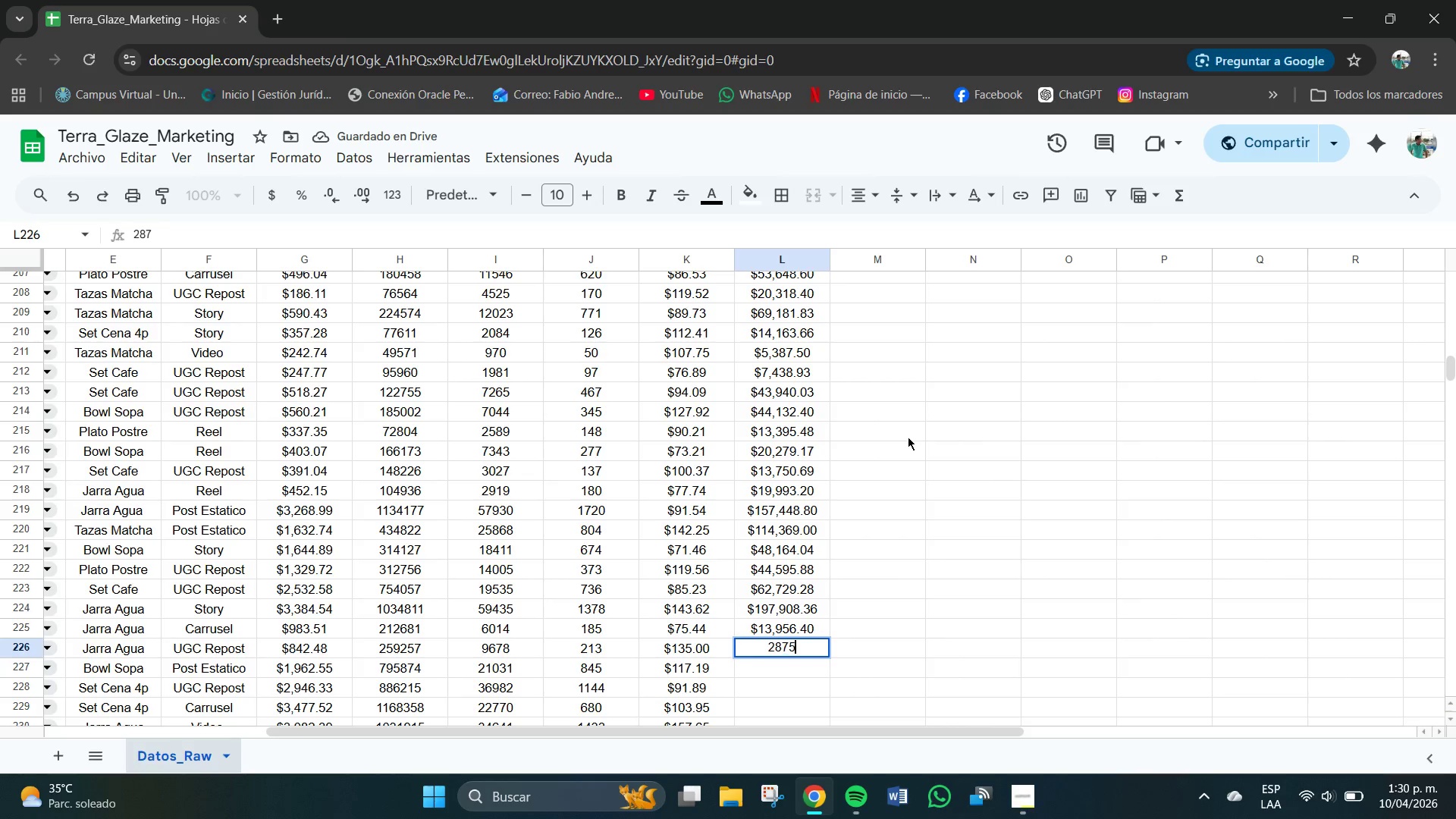 
key(Numpad5)
 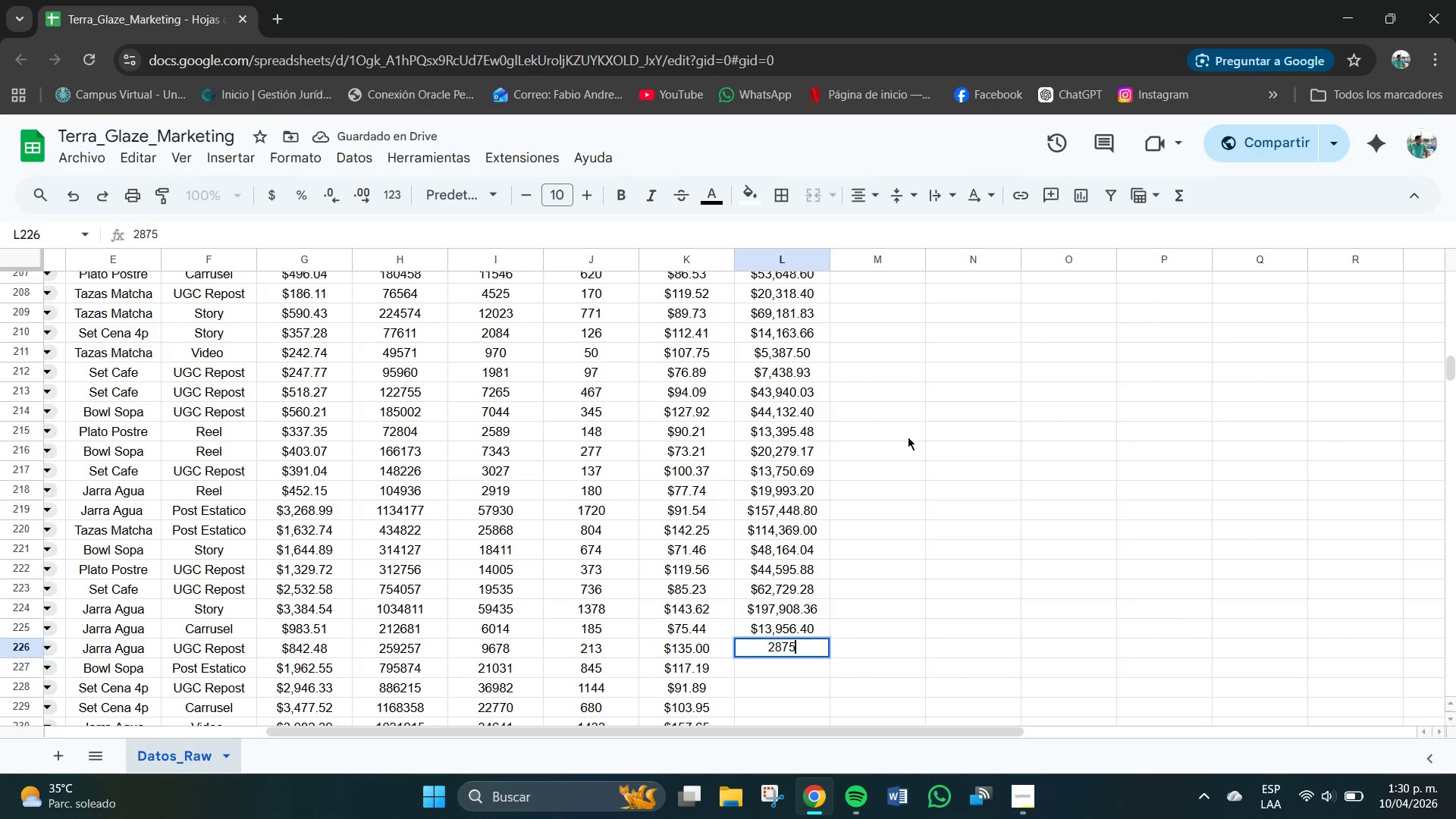 
key(Numpad5)
 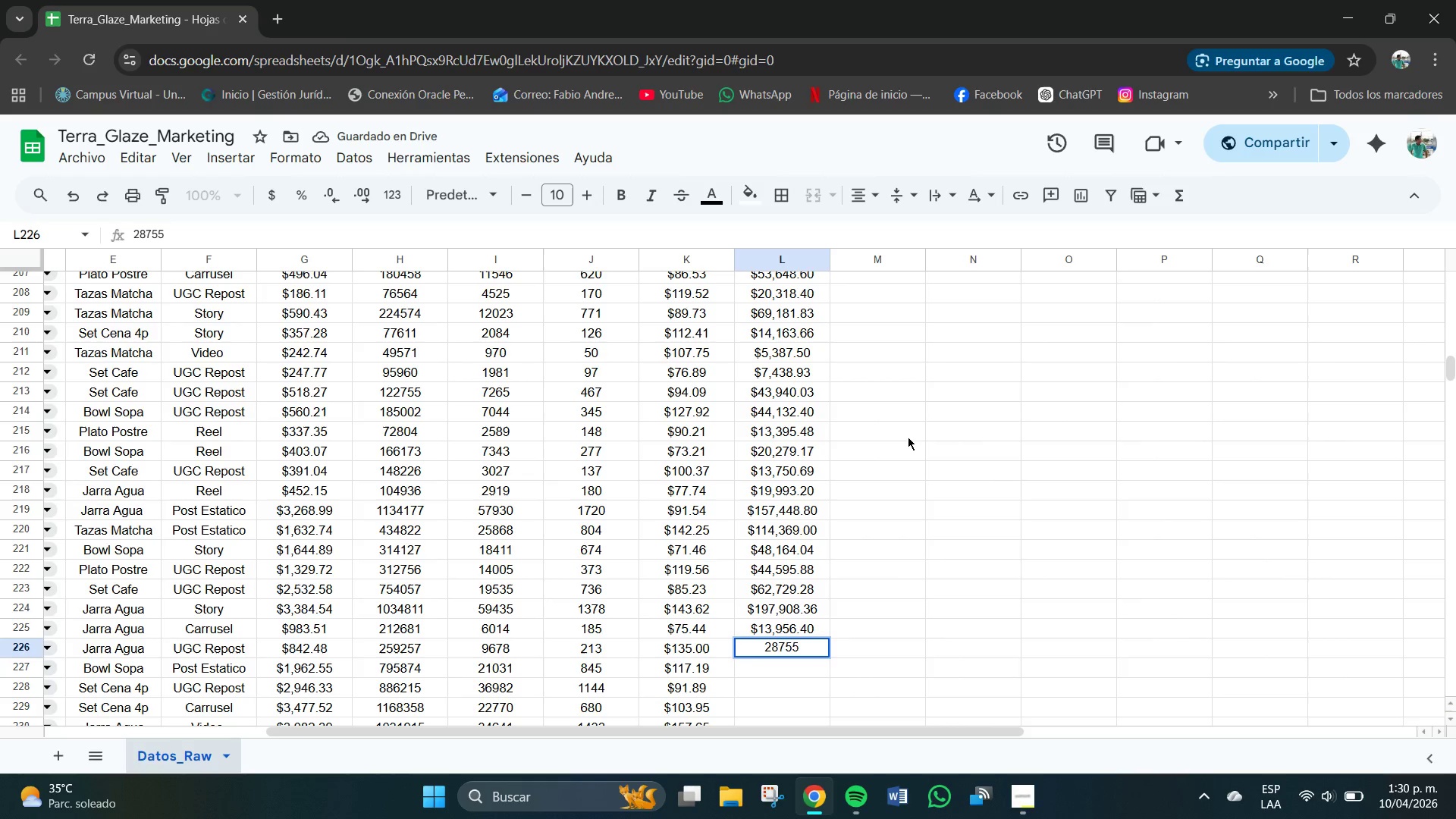 
key(NumpadDecimal)
 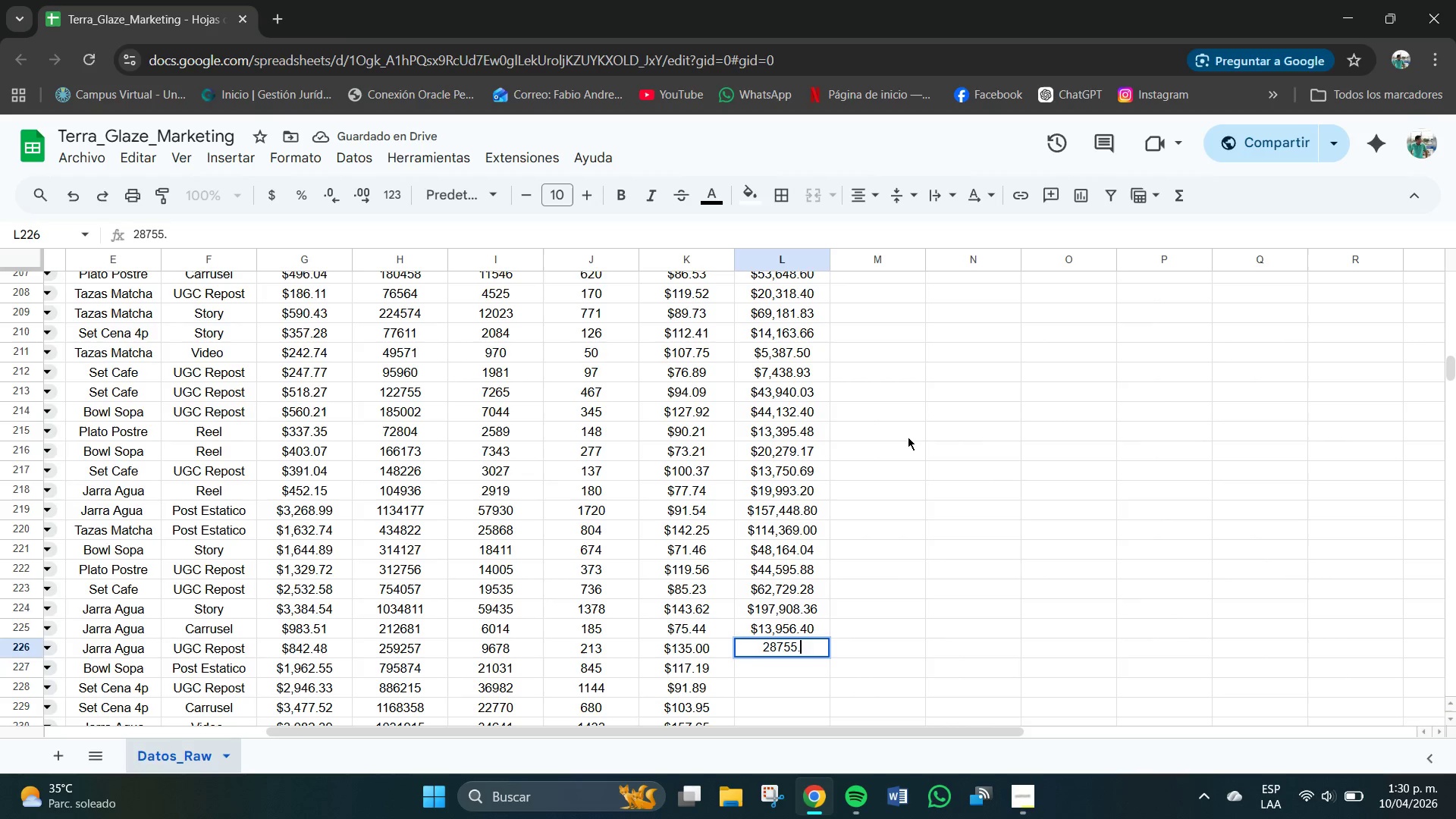 
key(Numpad0)
 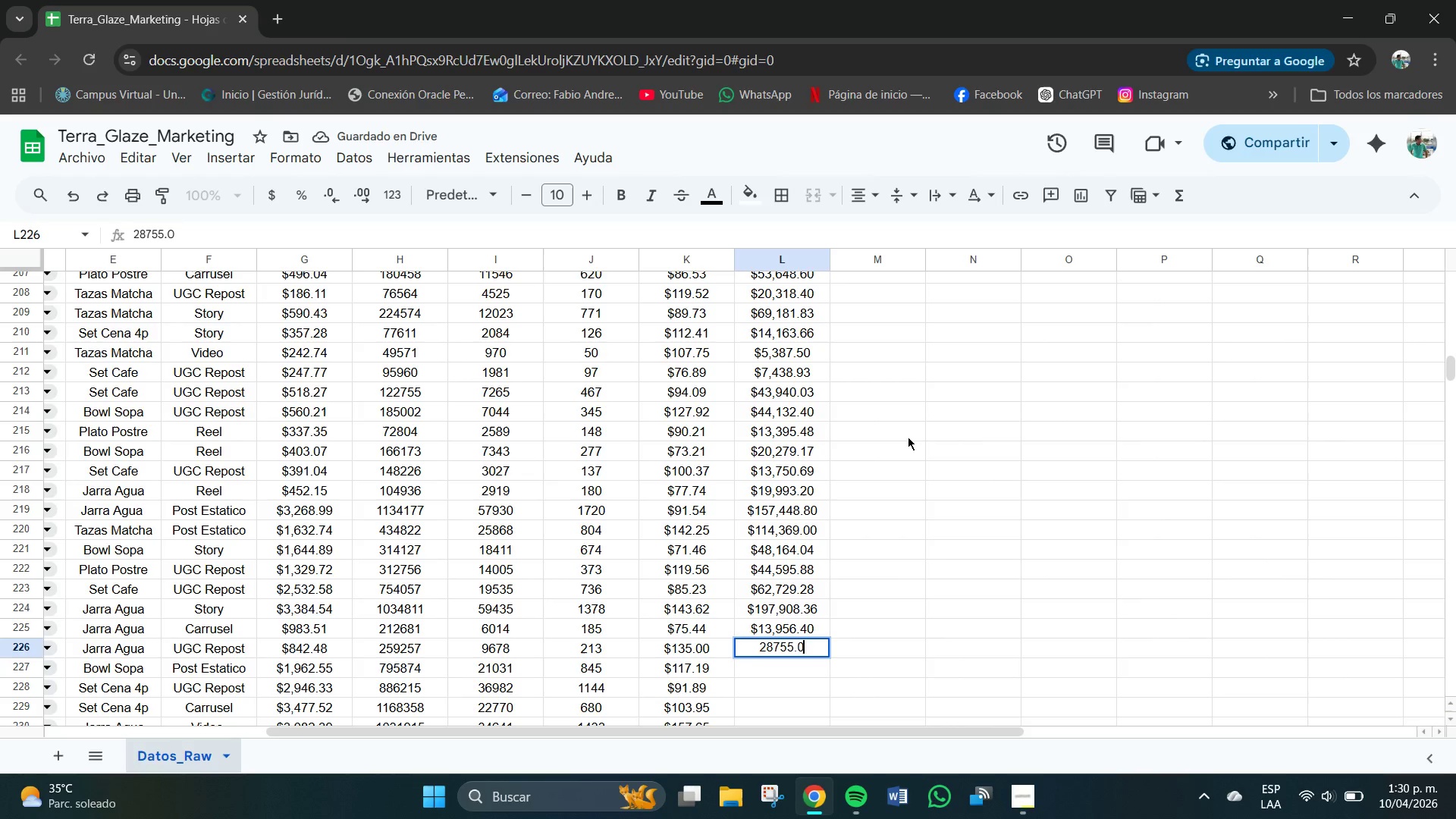 
key(Numpad0)
 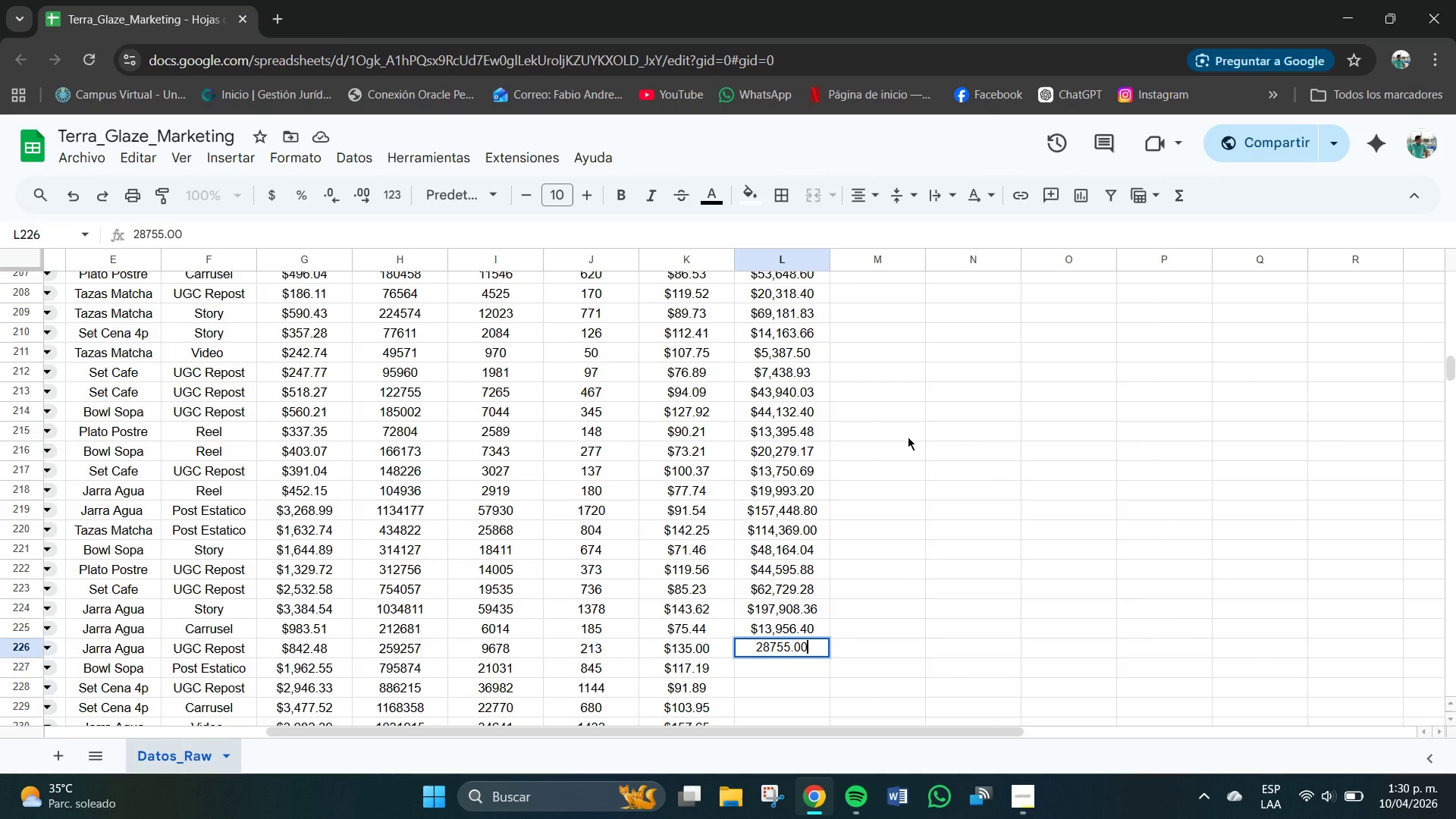 
key(NumpadEnter)
 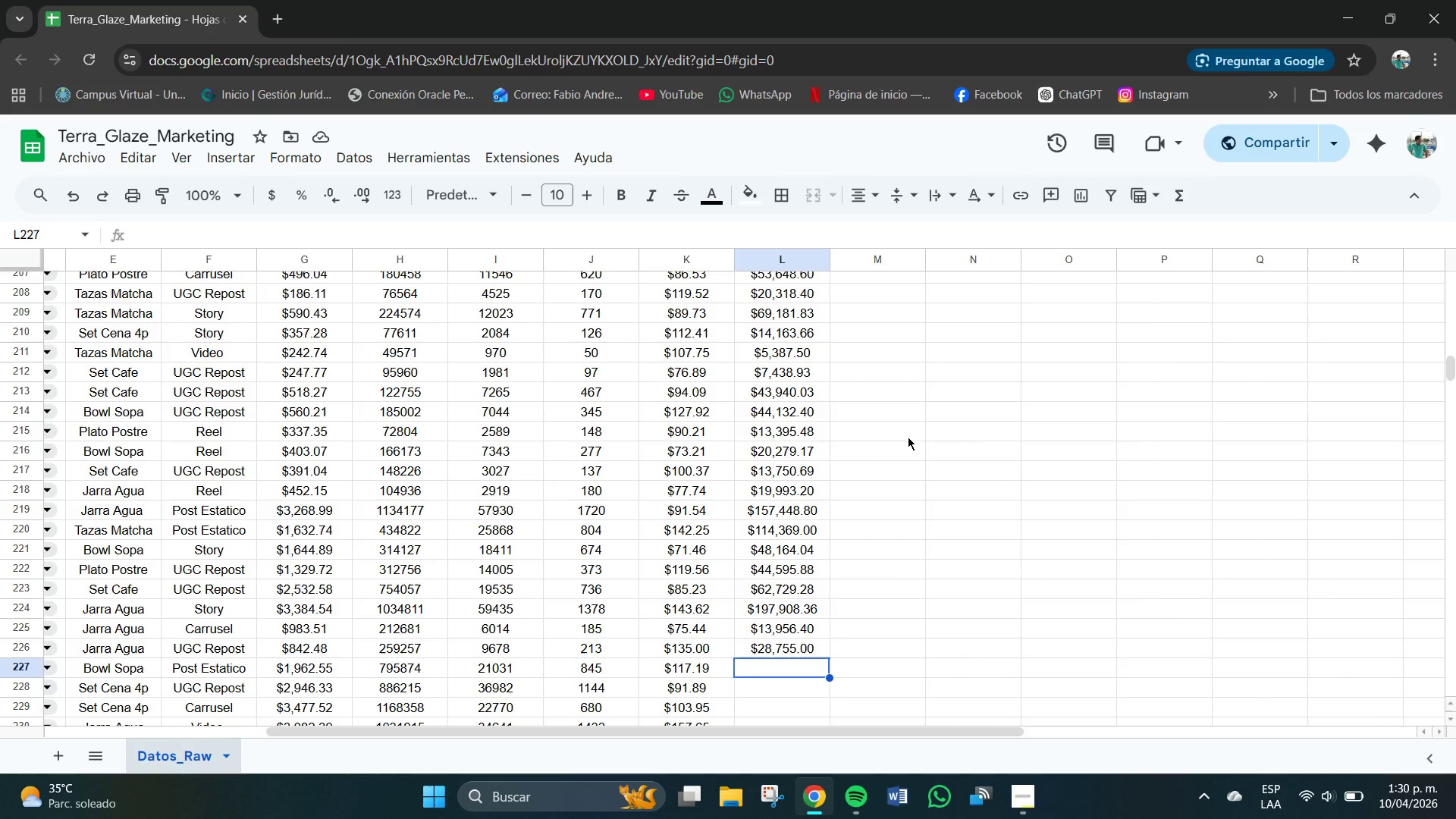 
wait(13.02)
 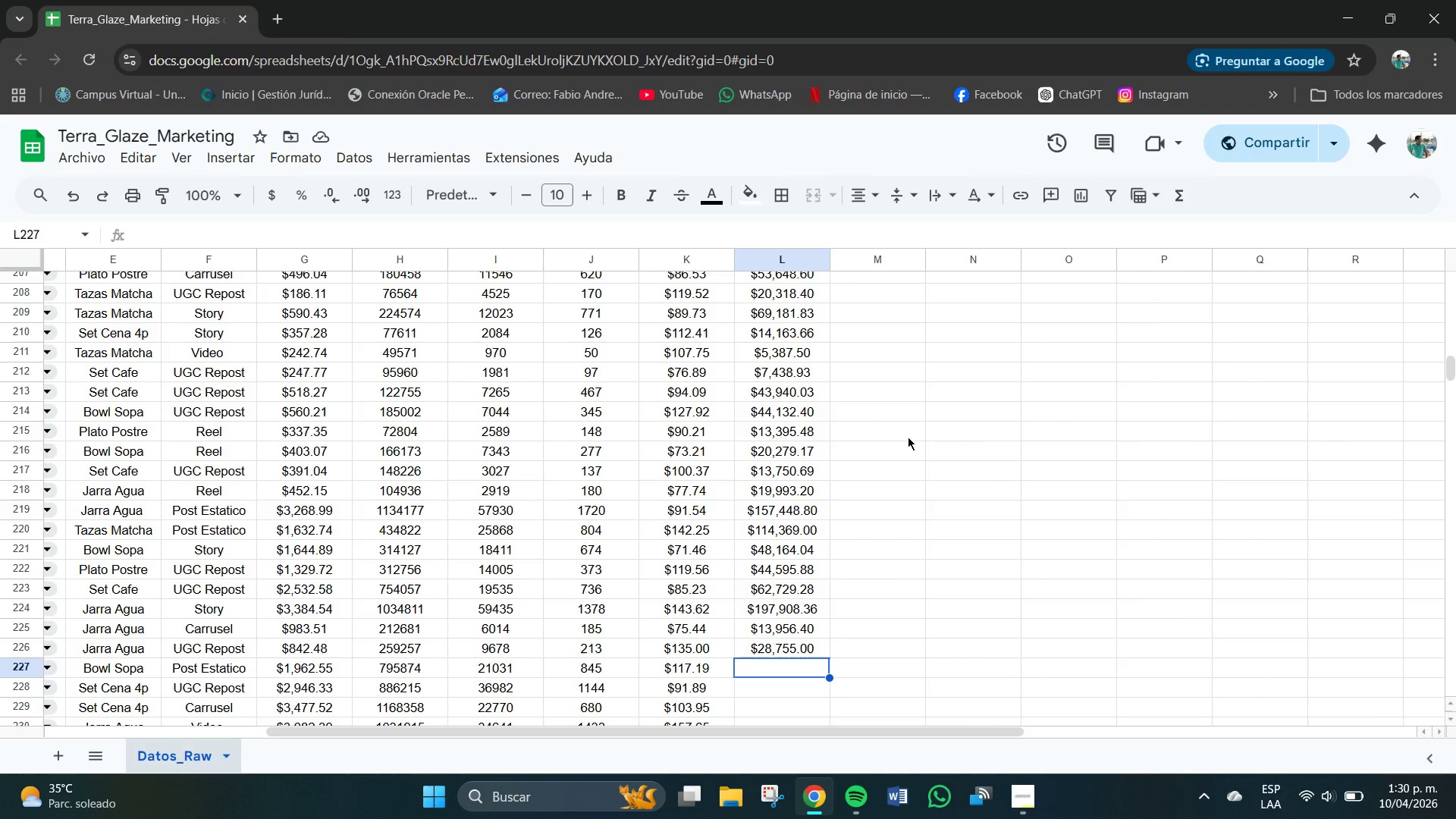 
key(Numpad9)
 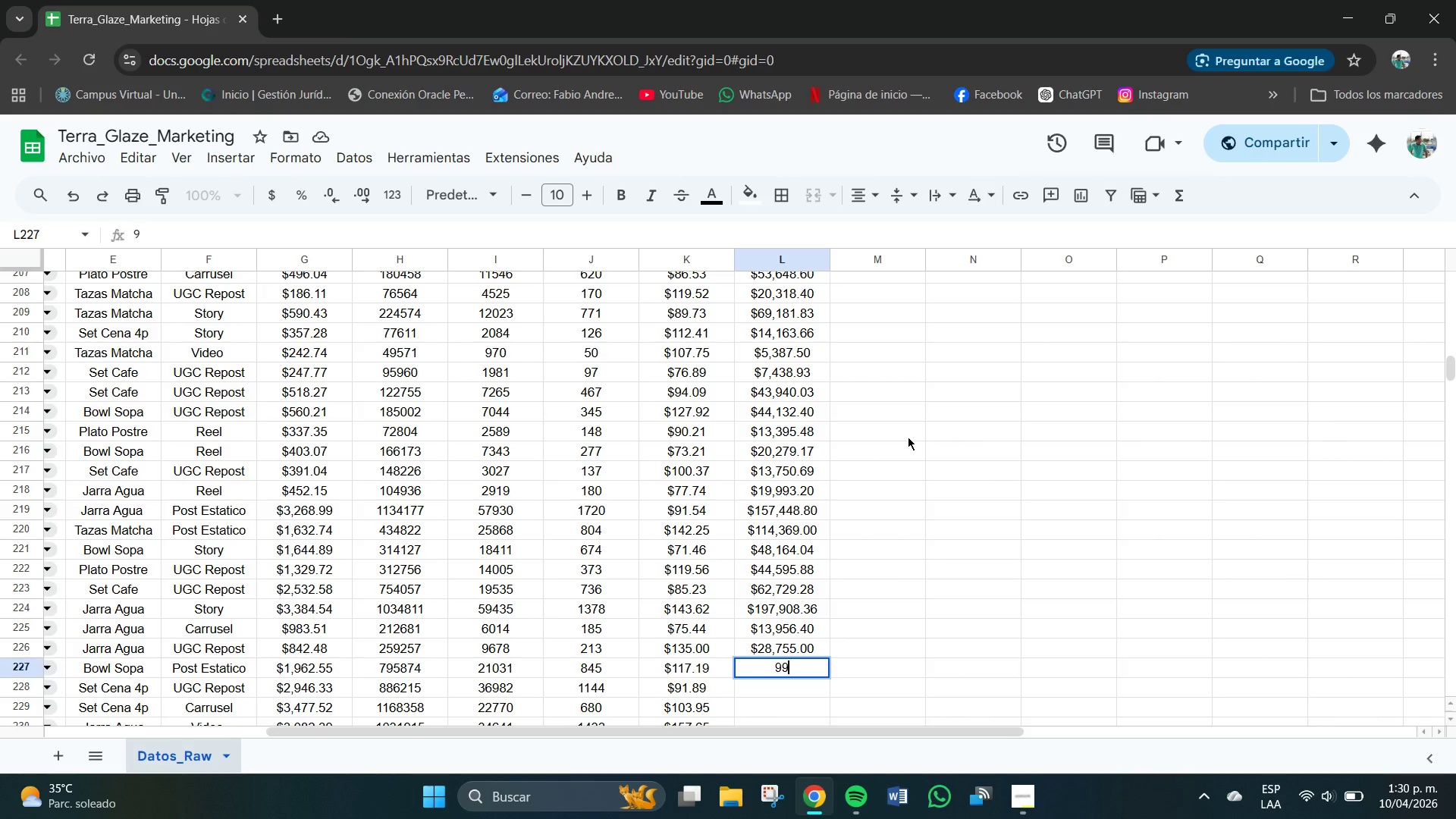 
key(Numpad9)
 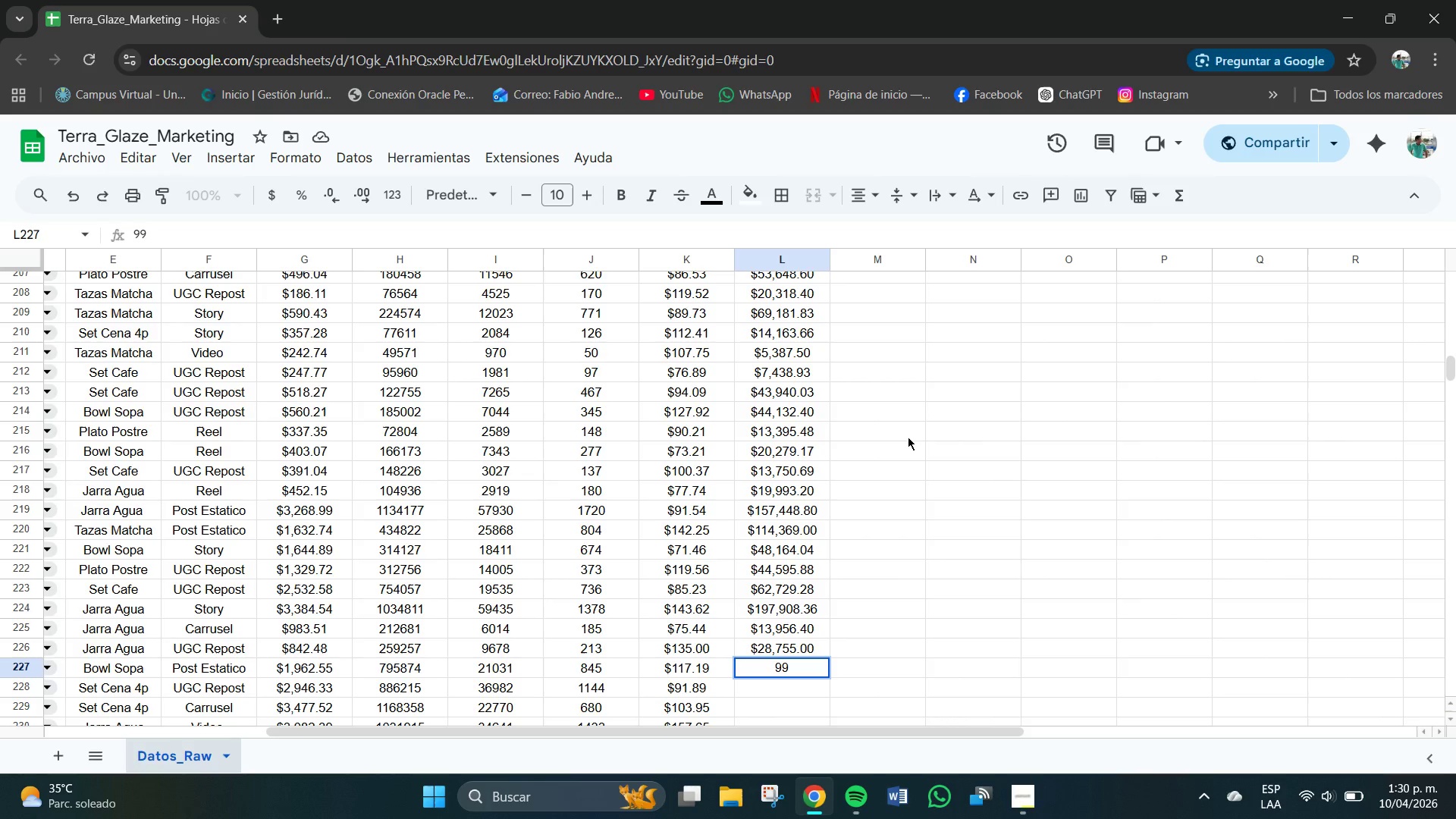 
key(Numpad0)
 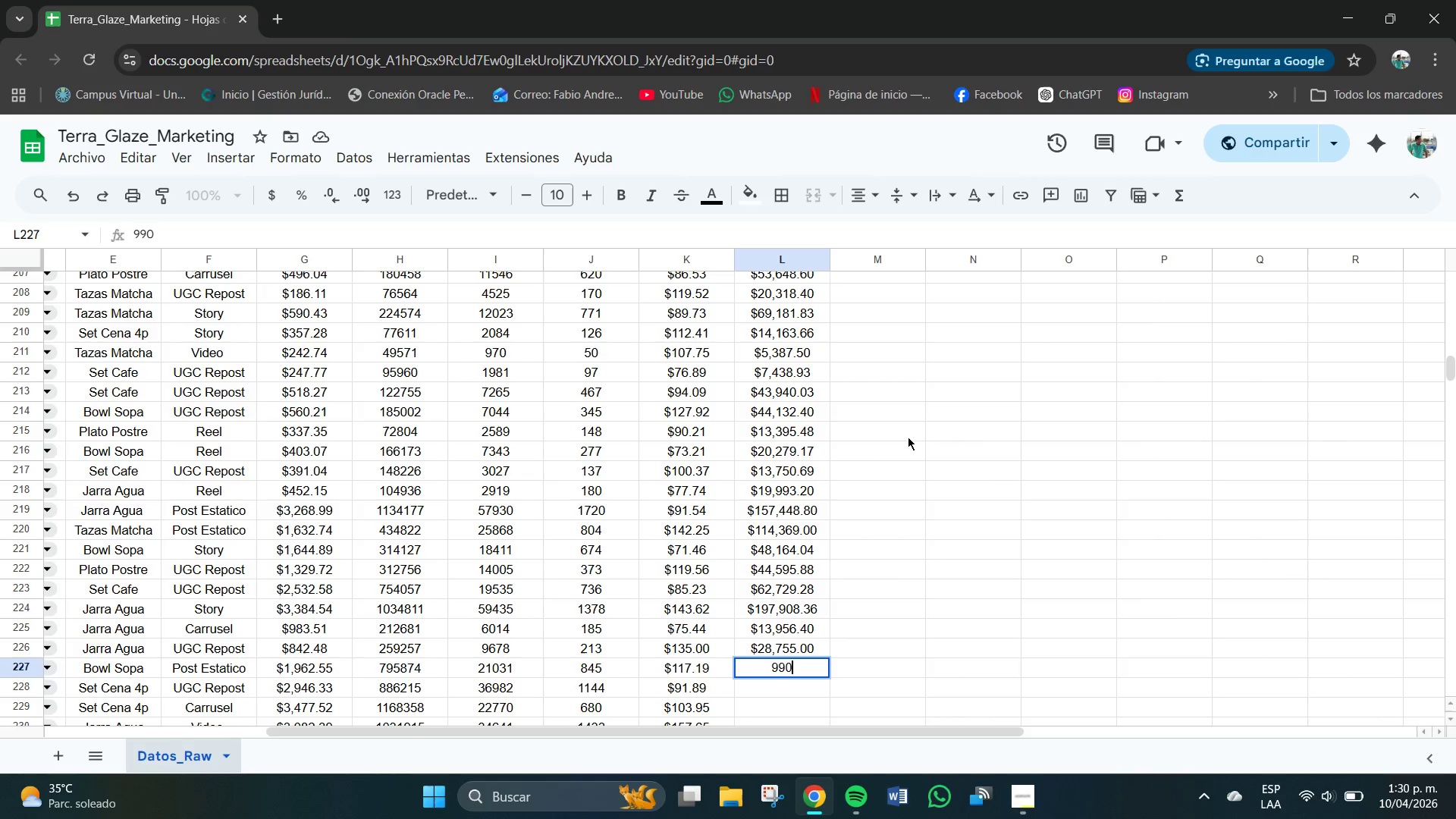 
key(Numpad2)
 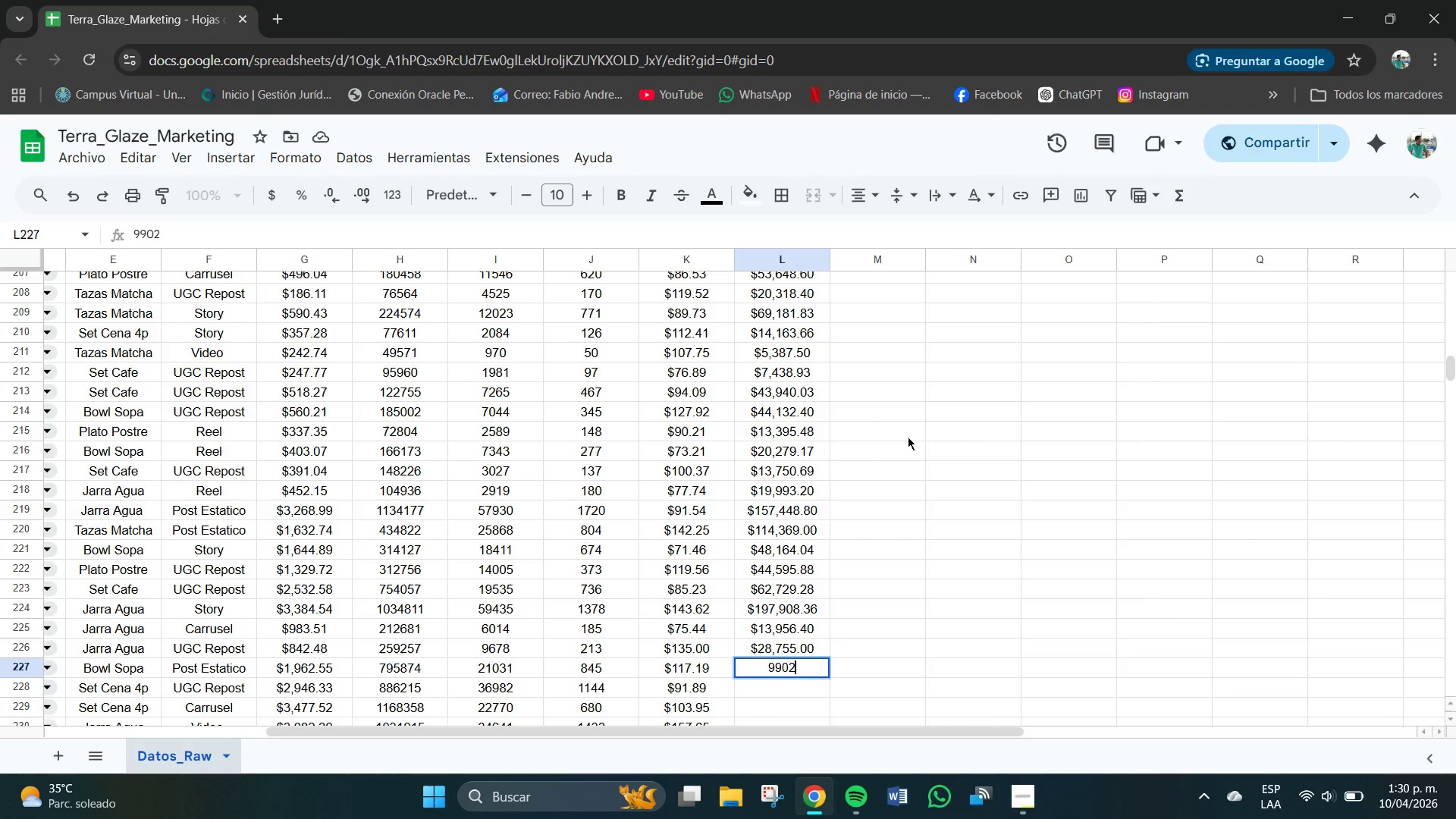 
key(Numpad5)
 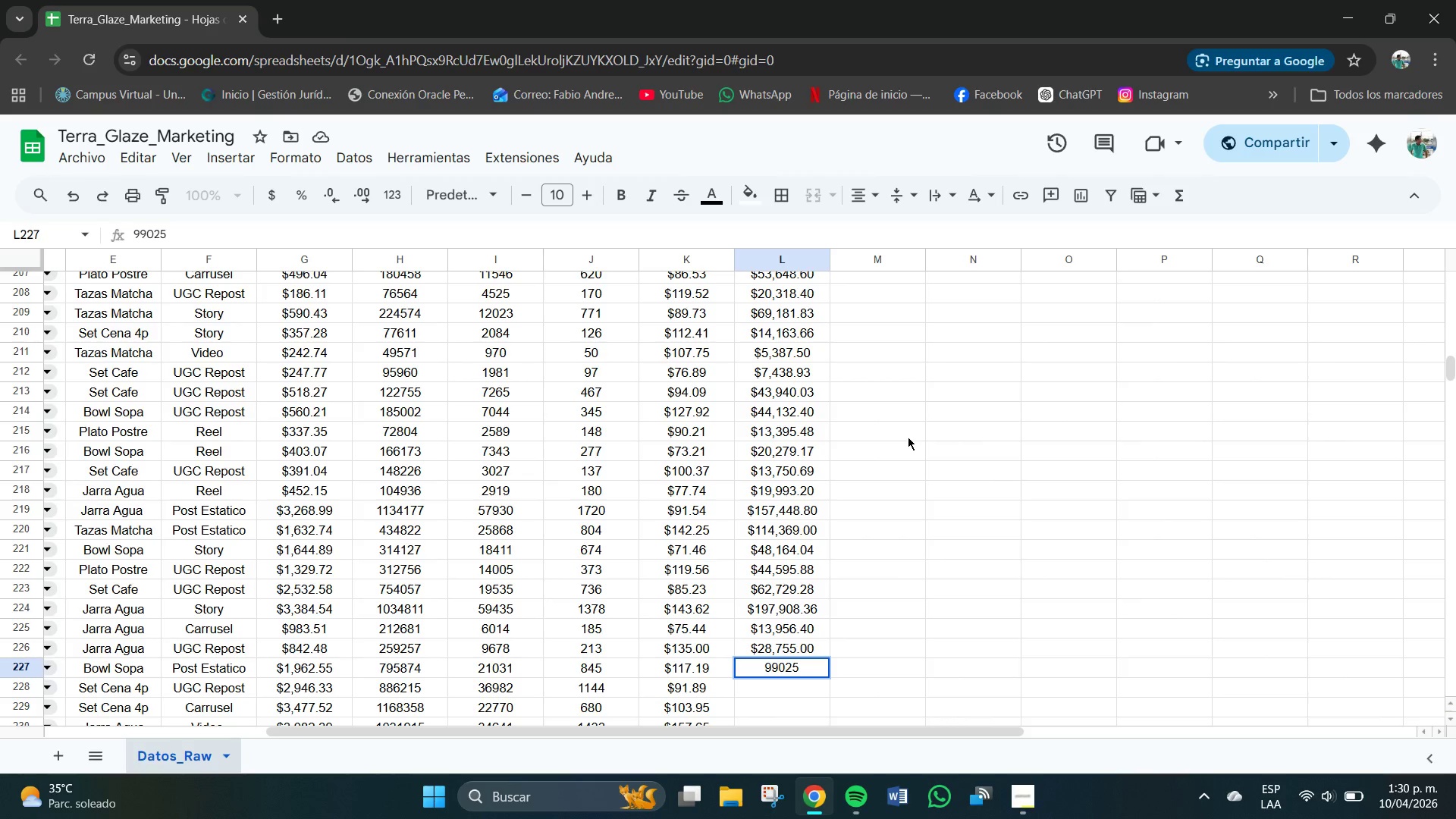 
key(NumpadDecimal)
 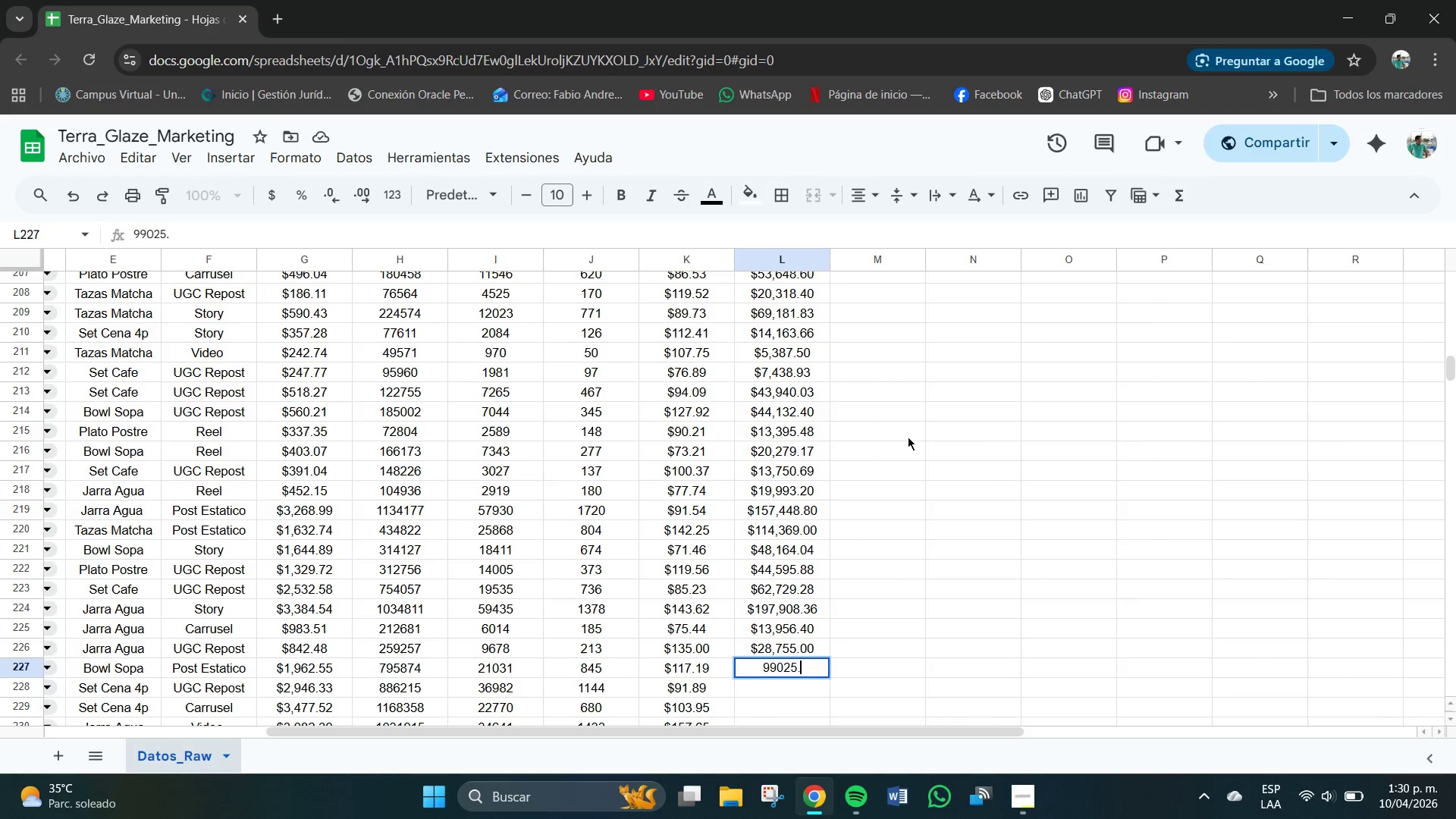 
key(Numpad5)
 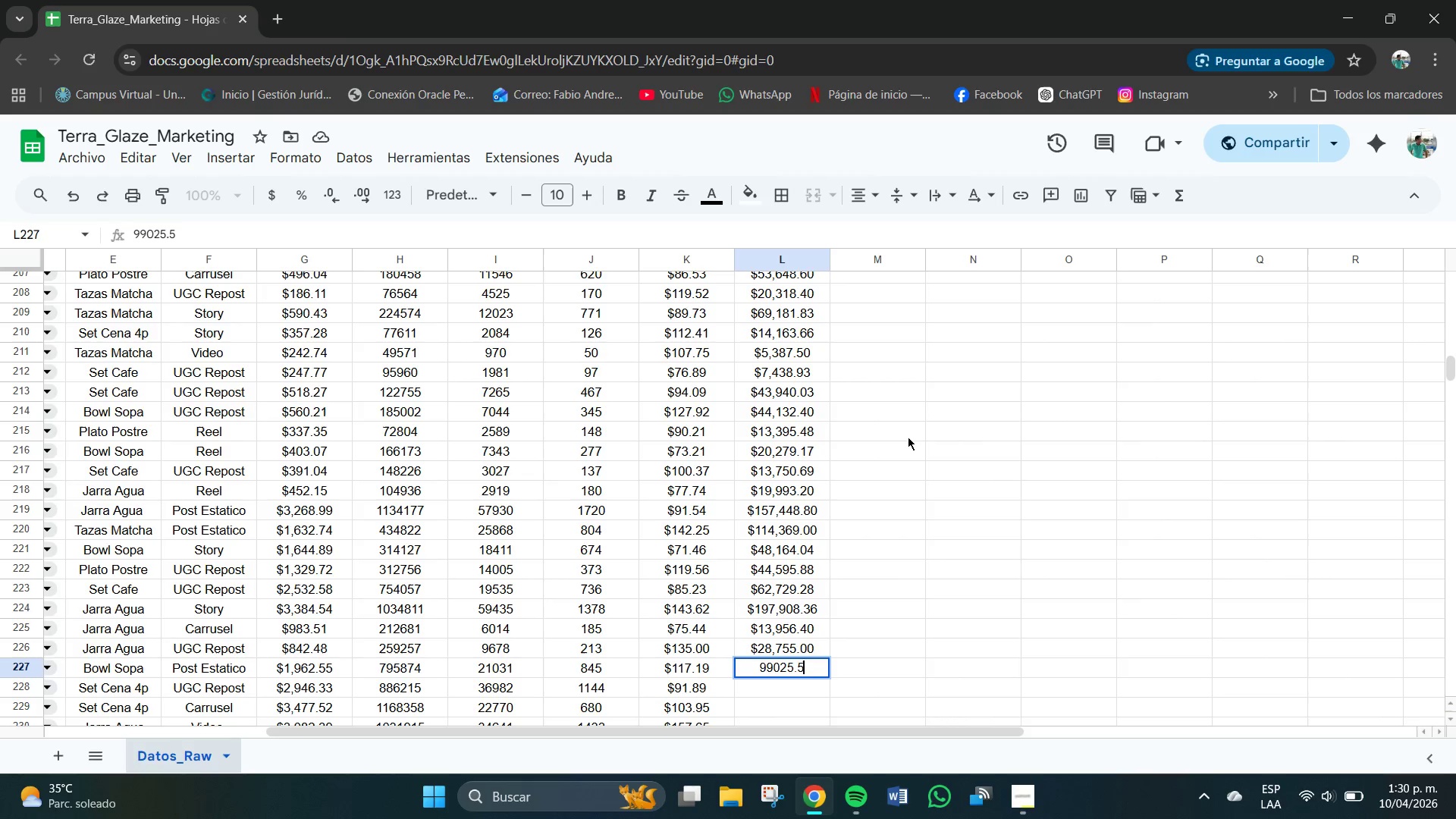 
key(Numpad5)
 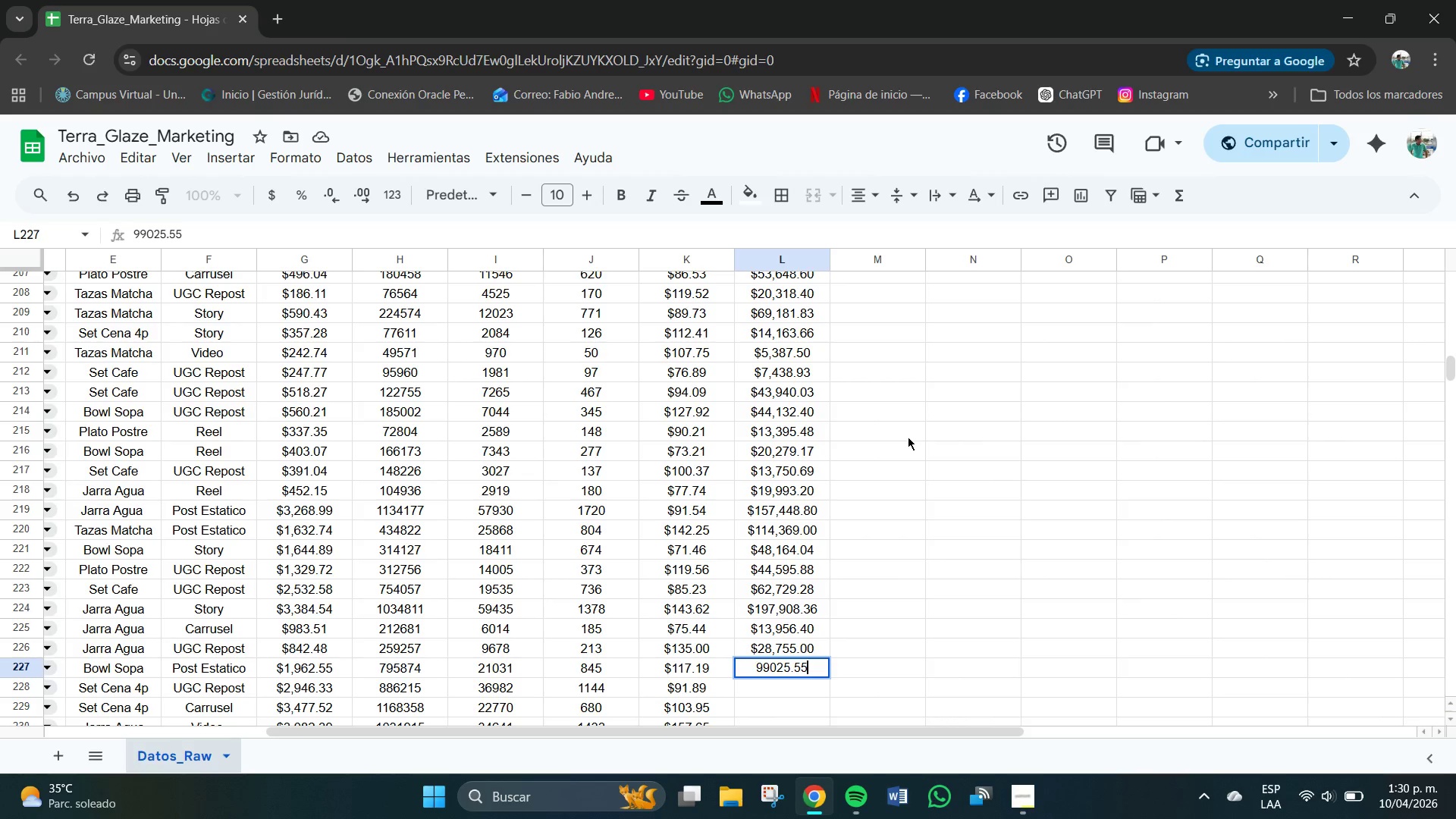 
key(NumpadEnter)
 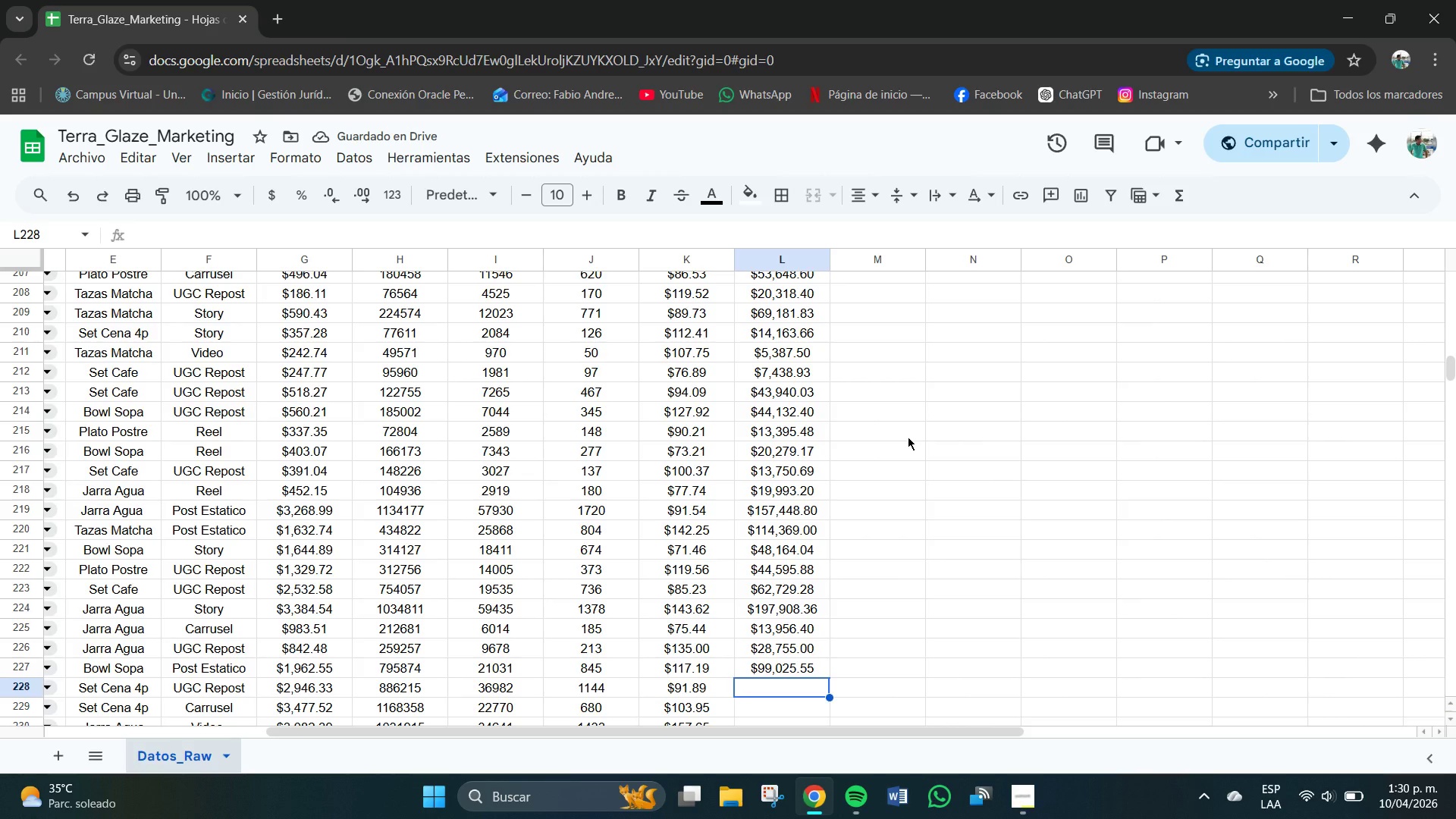 
key(Numpad1)
 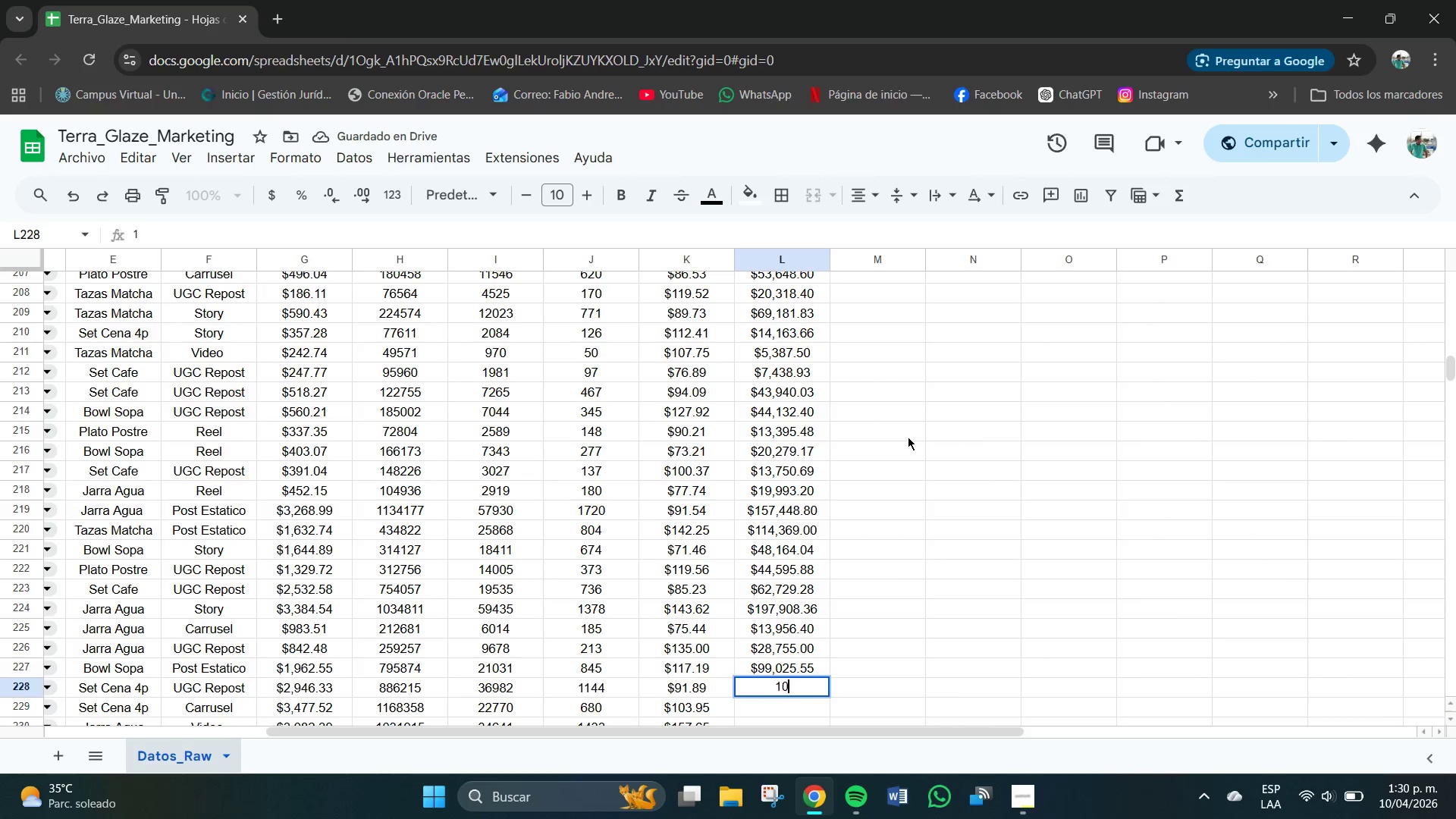 
key(Numpad0)
 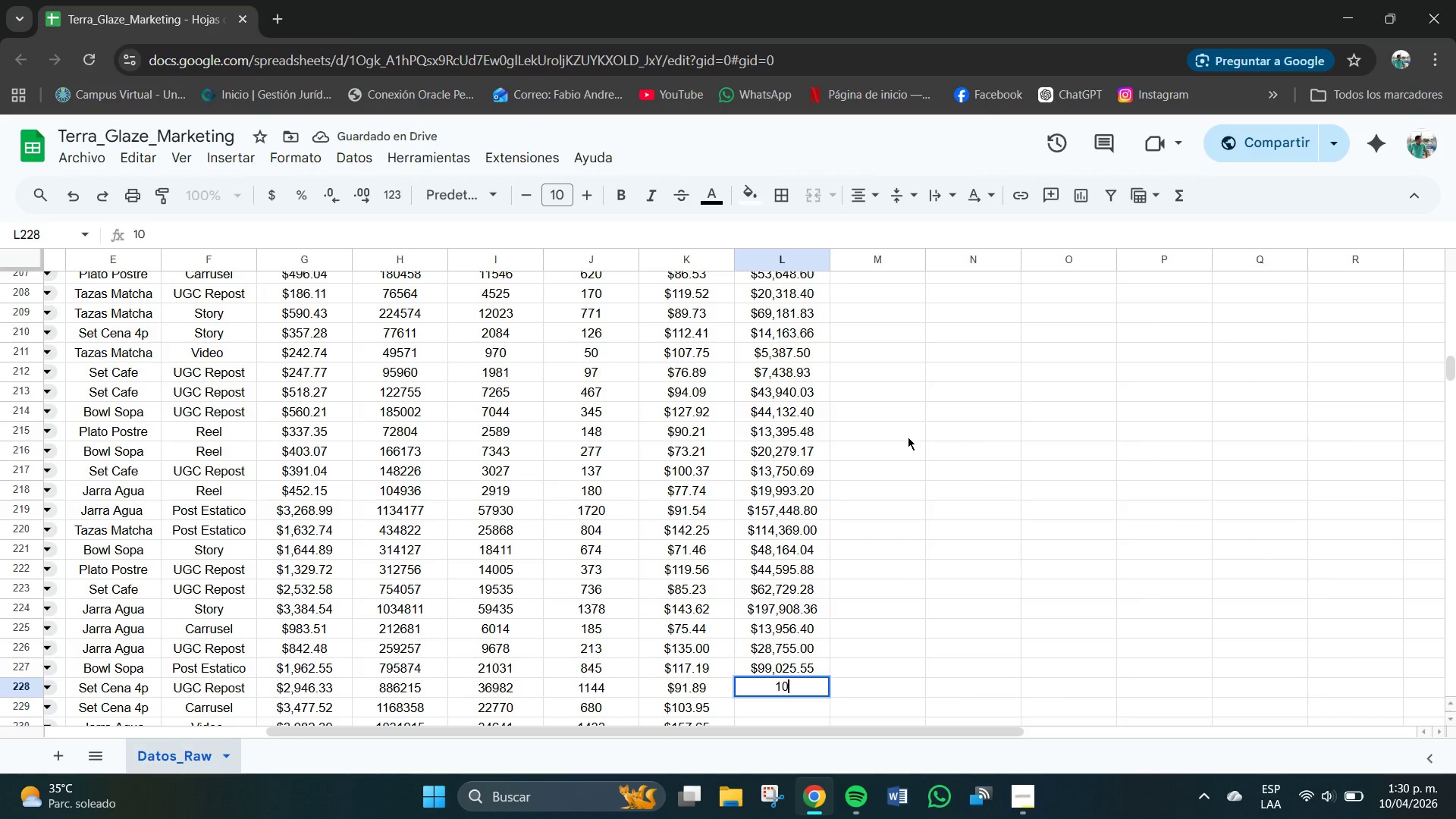 
key(Numpad5)
 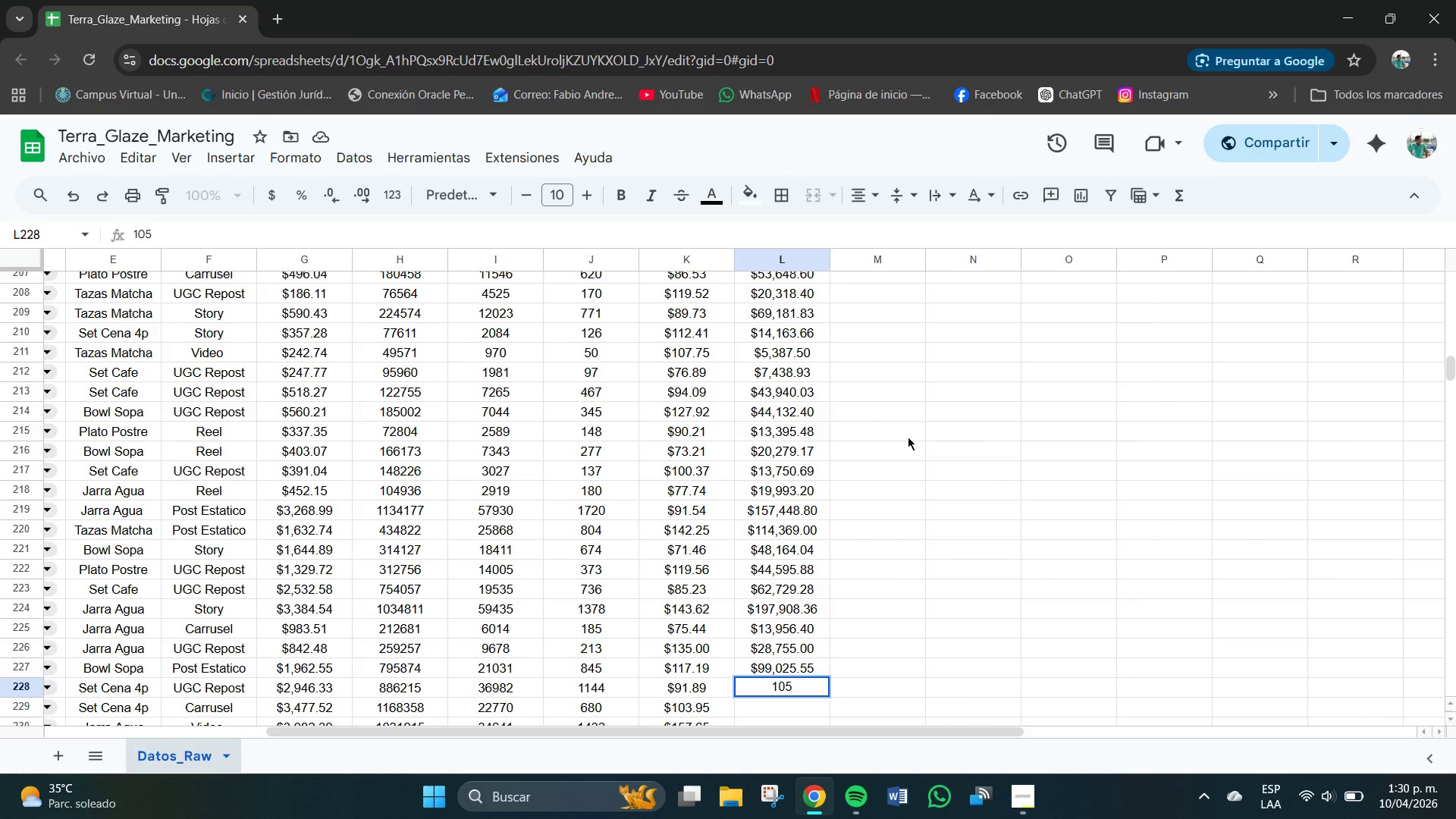 
key(Numpad1)
 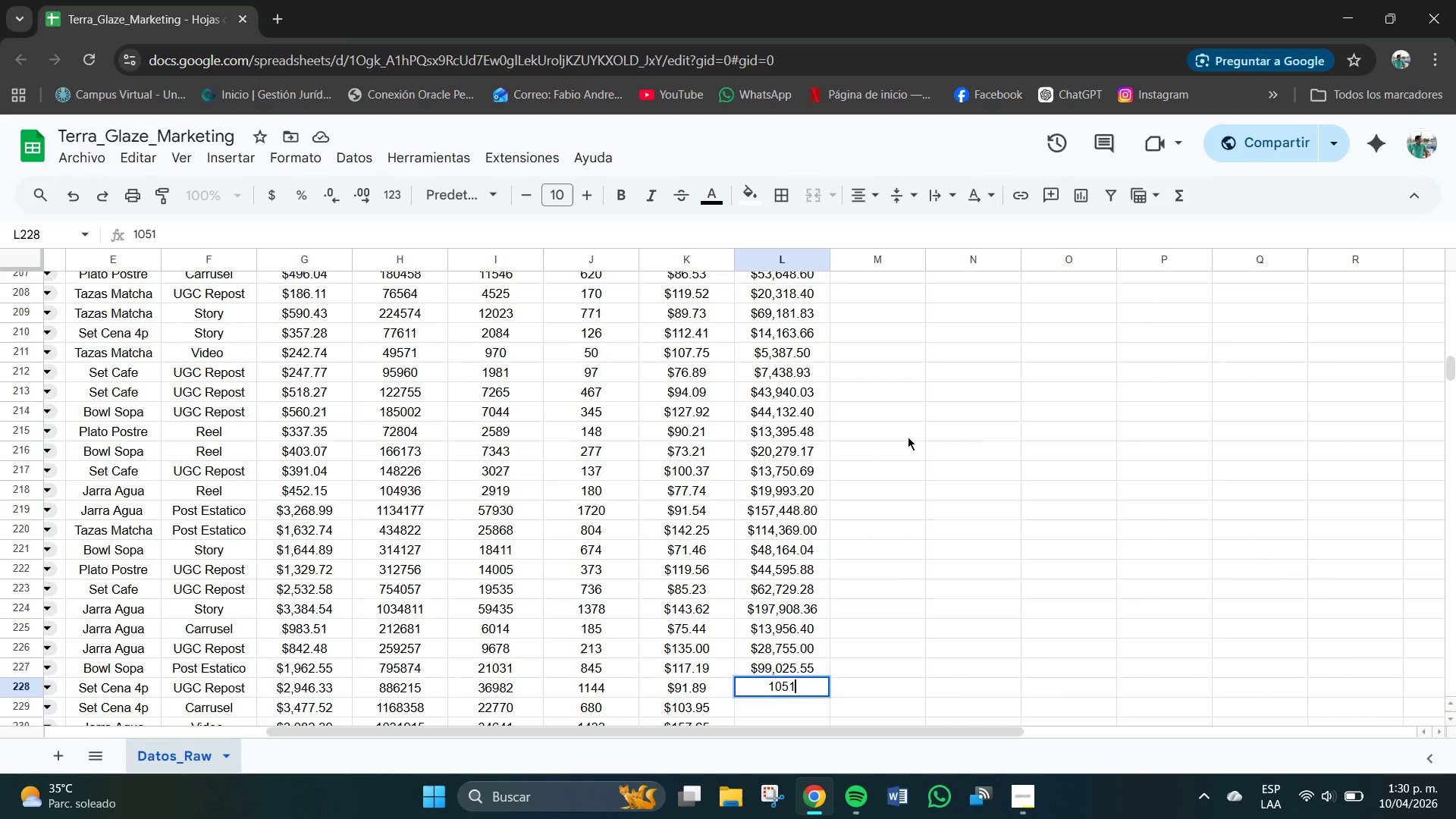 
key(Numpad2)
 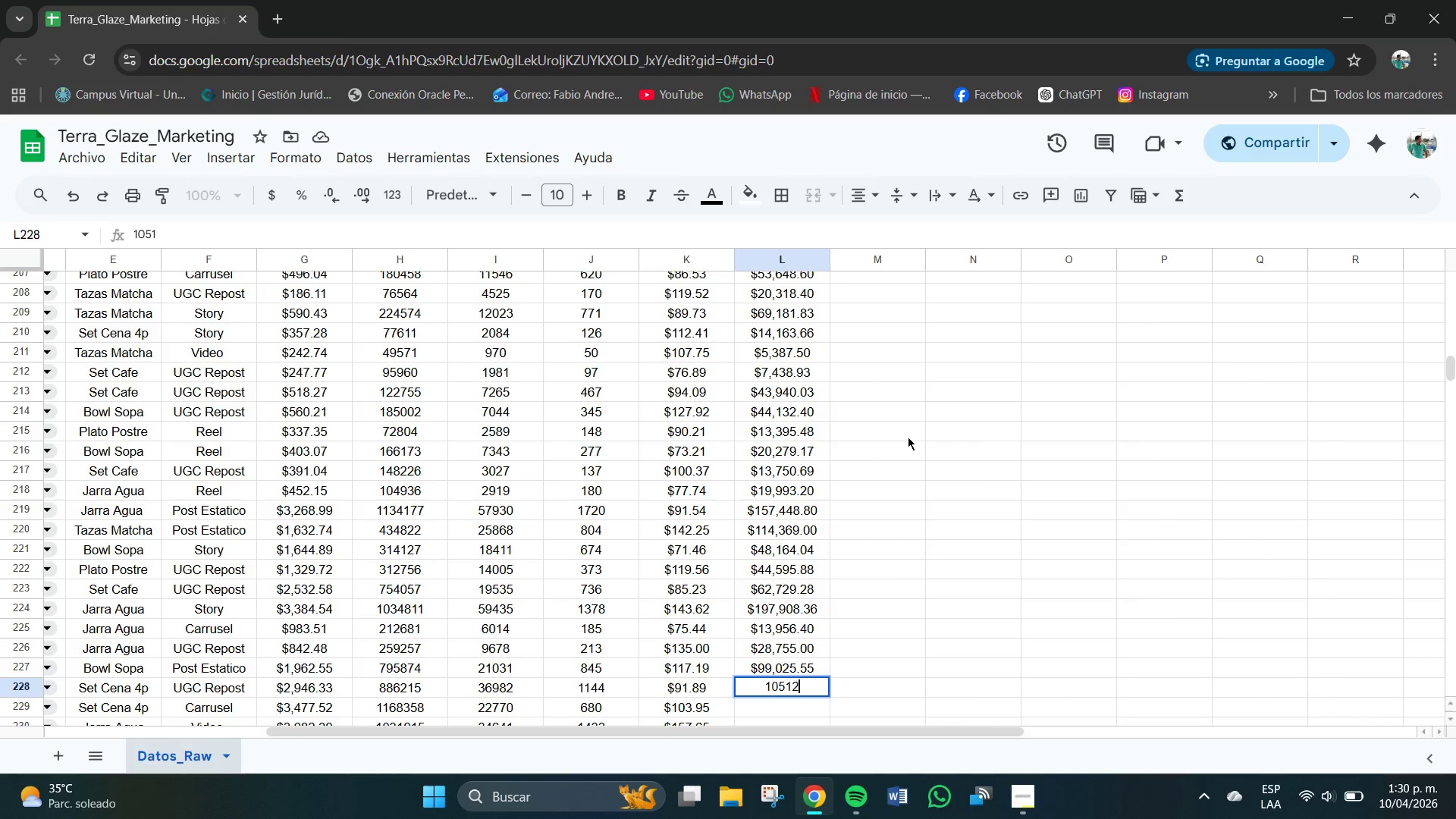 
key(Numpad2)
 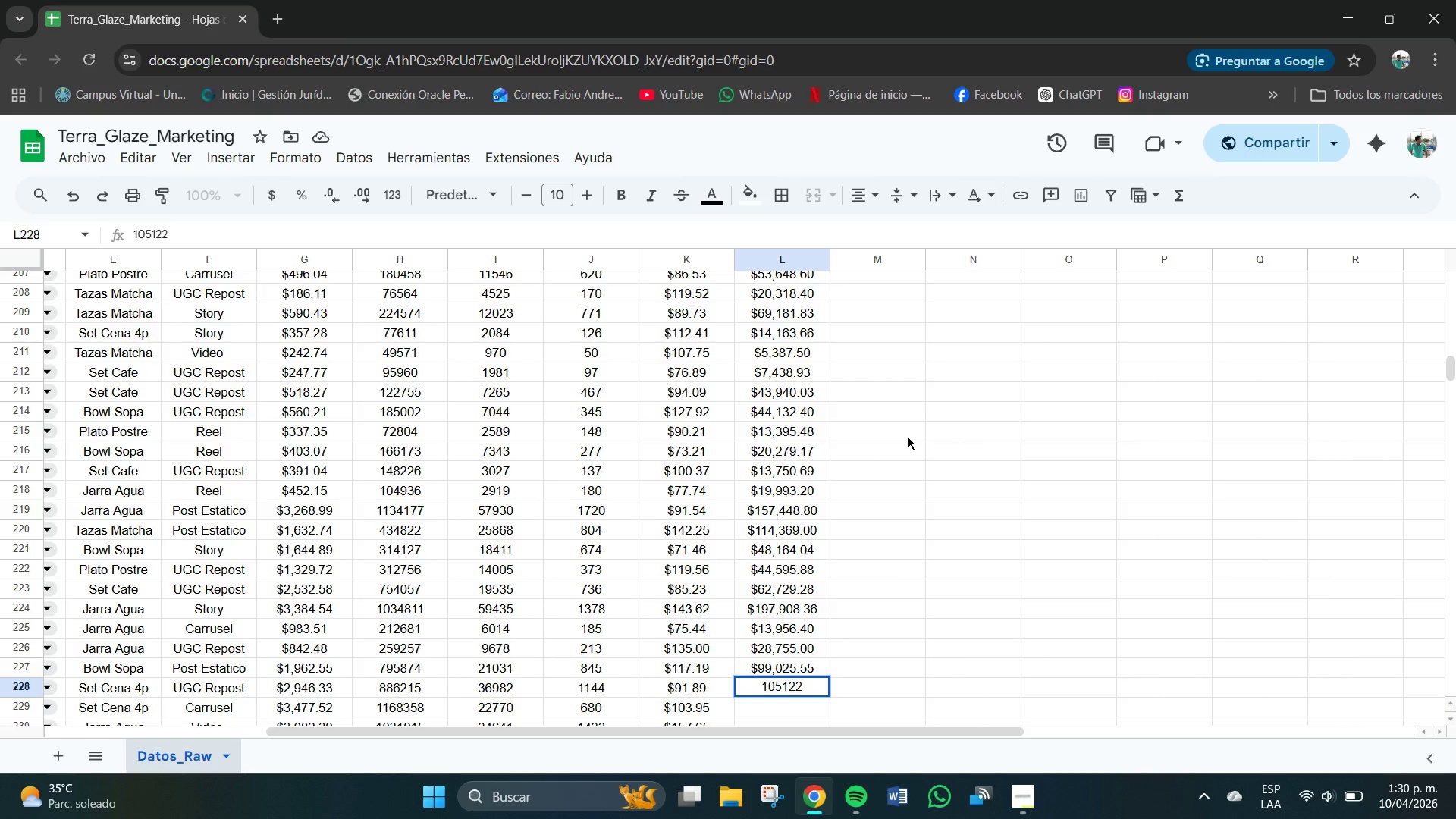 
key(NumpadDecimal)
 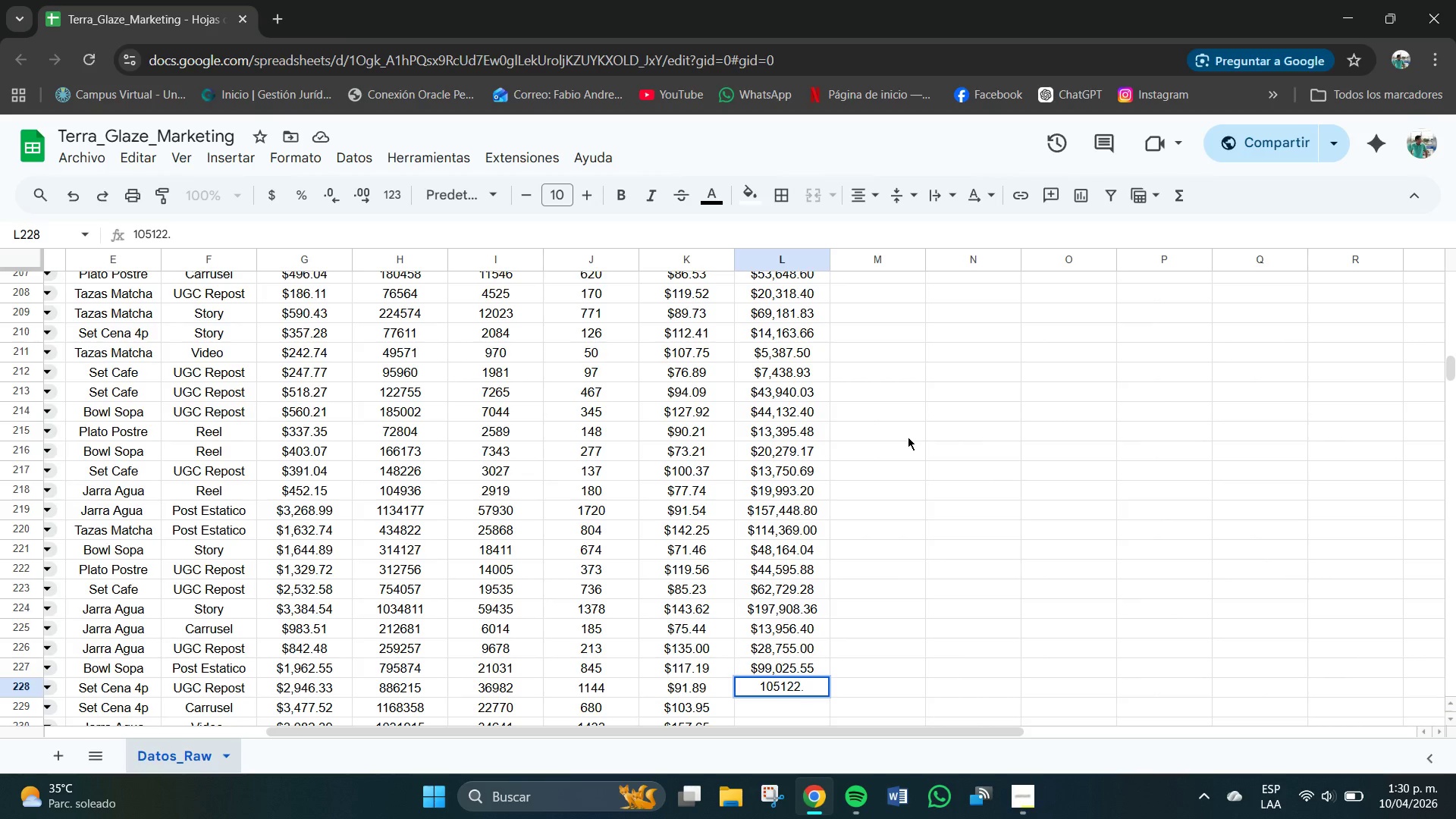 
key(Numpad1)
 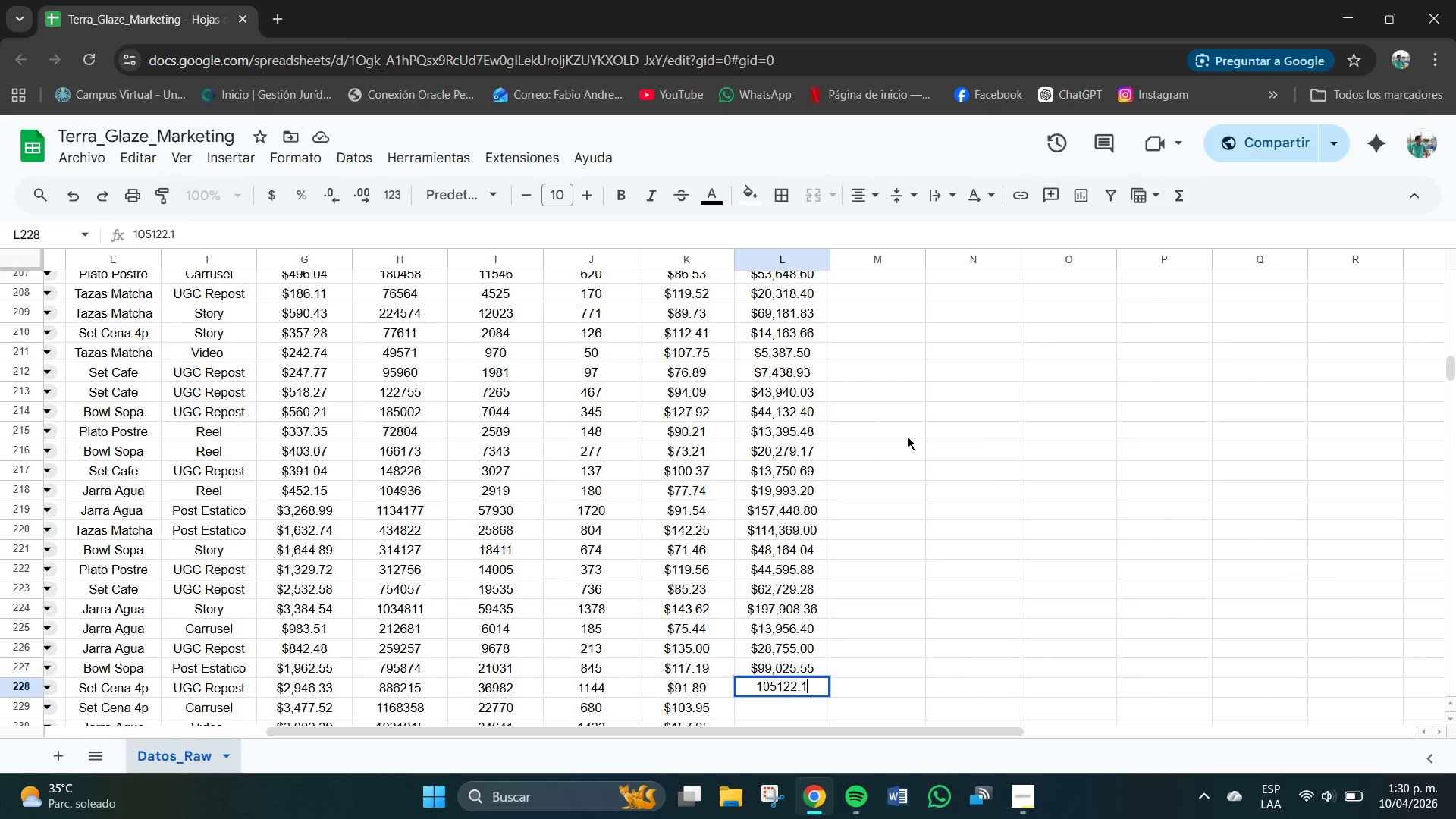 
key(Numpad6)
 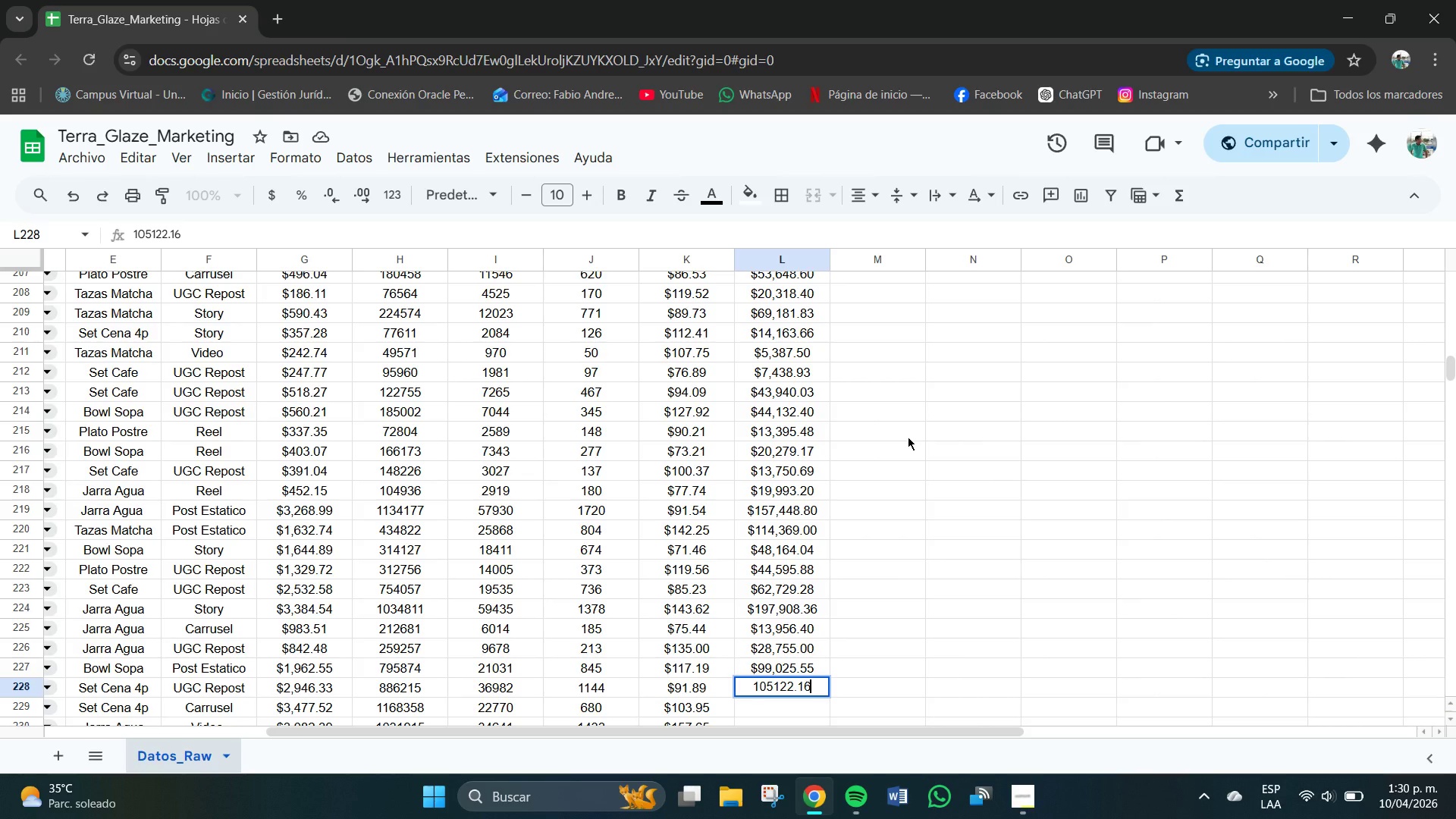 
key(NumpadEnter)
 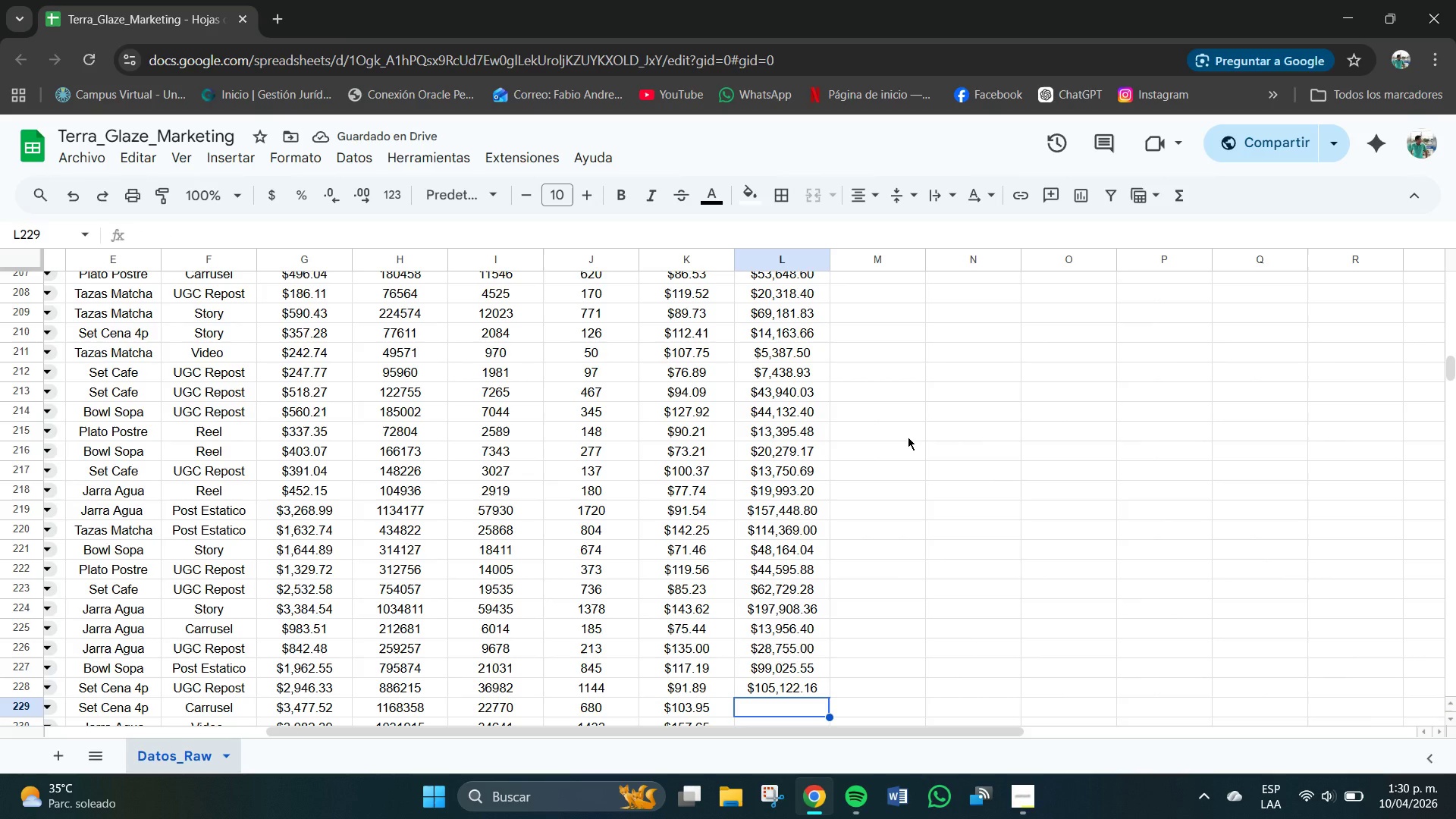 
key(Numpad7)
 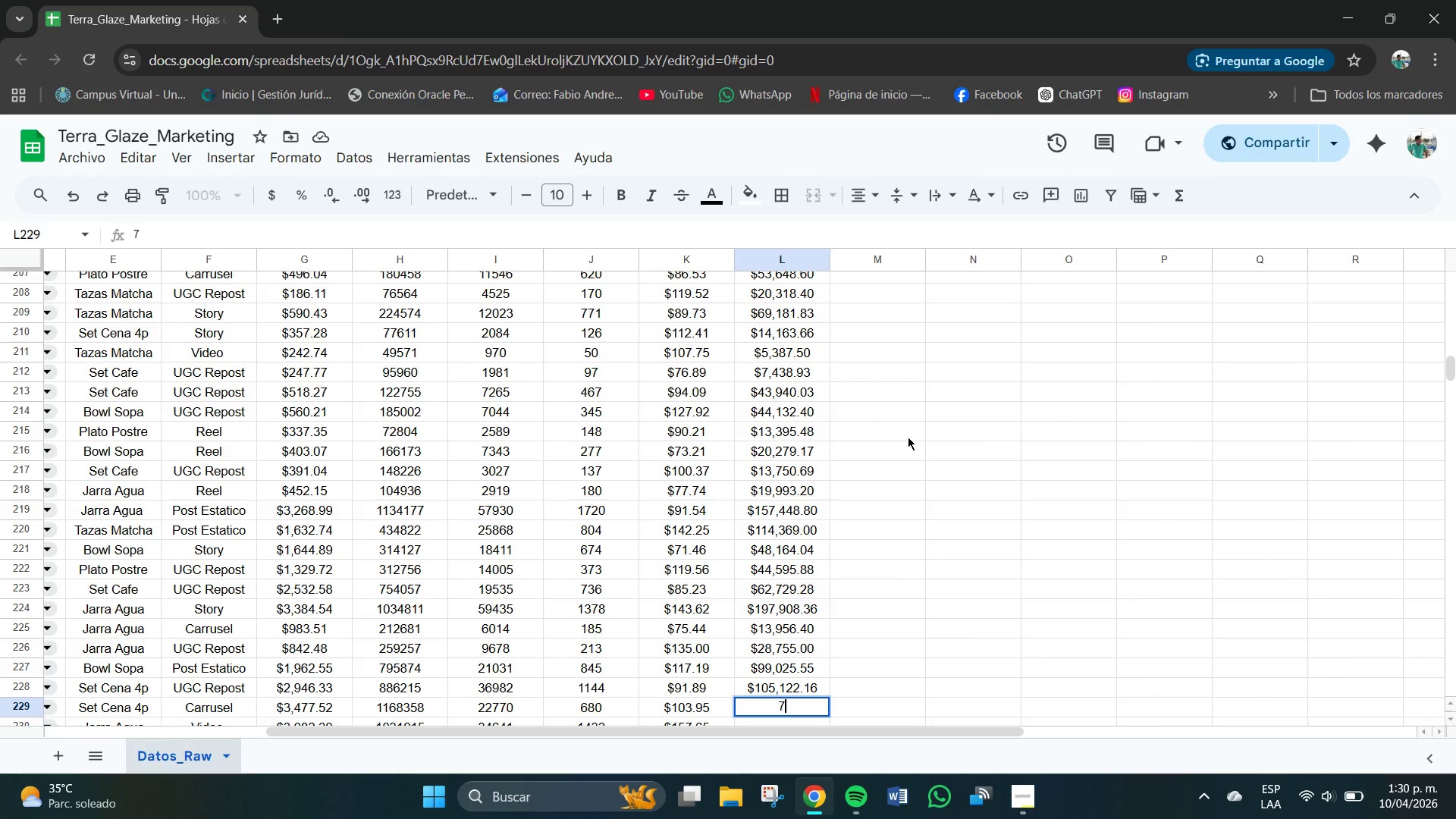 
key(Numpad0)
 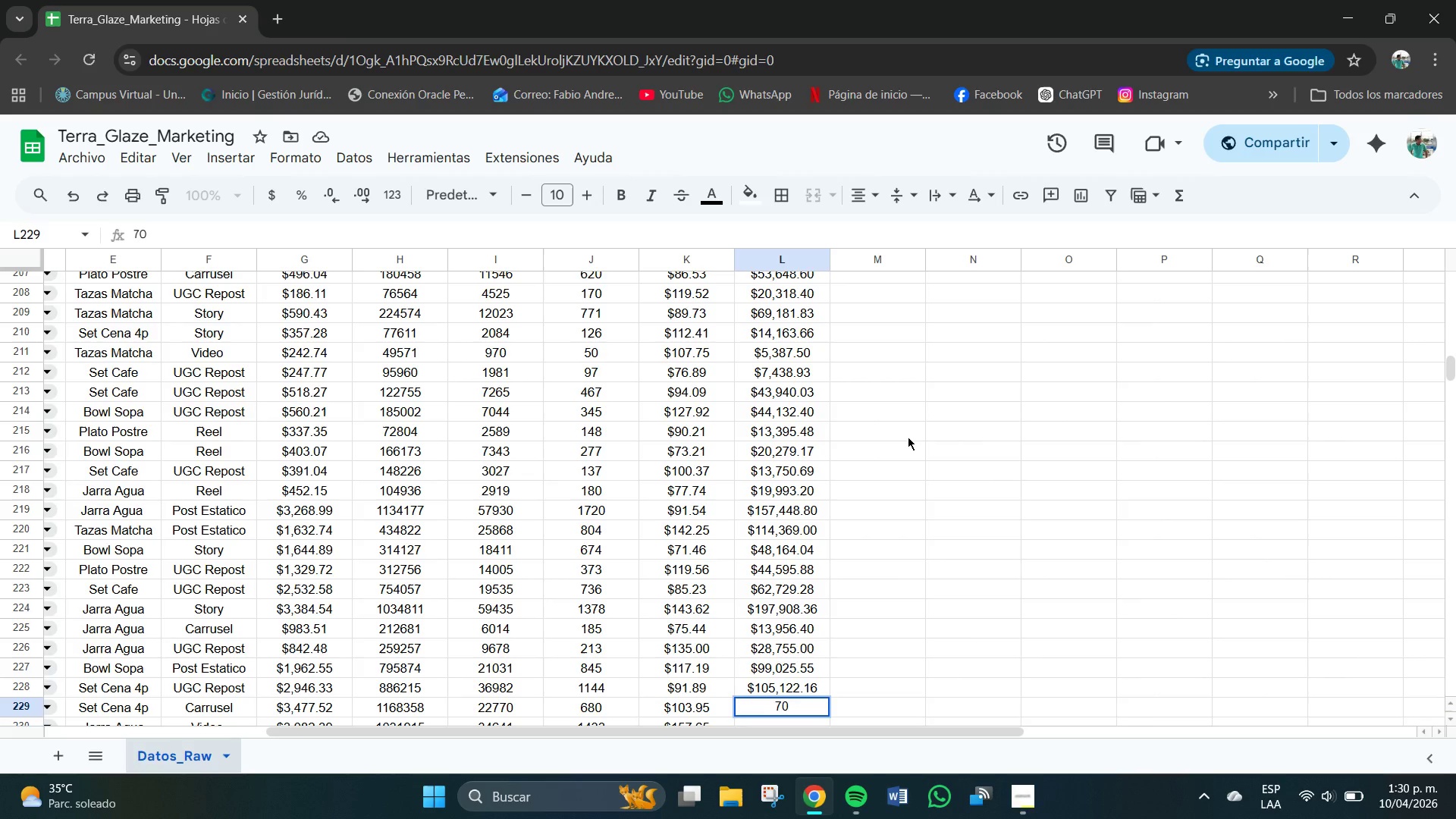 
key(Numpad6)
 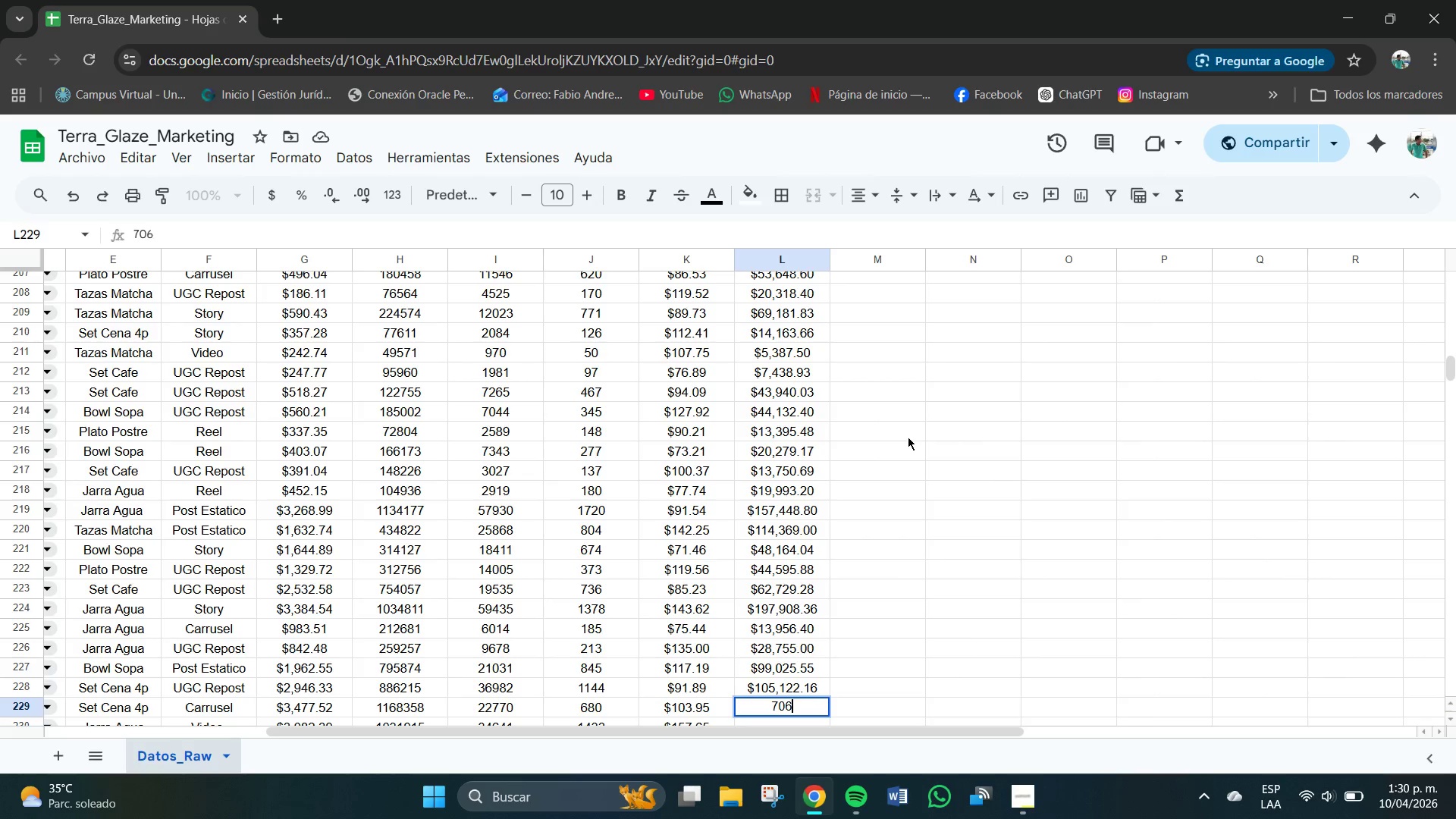 
key(Numpad5)
 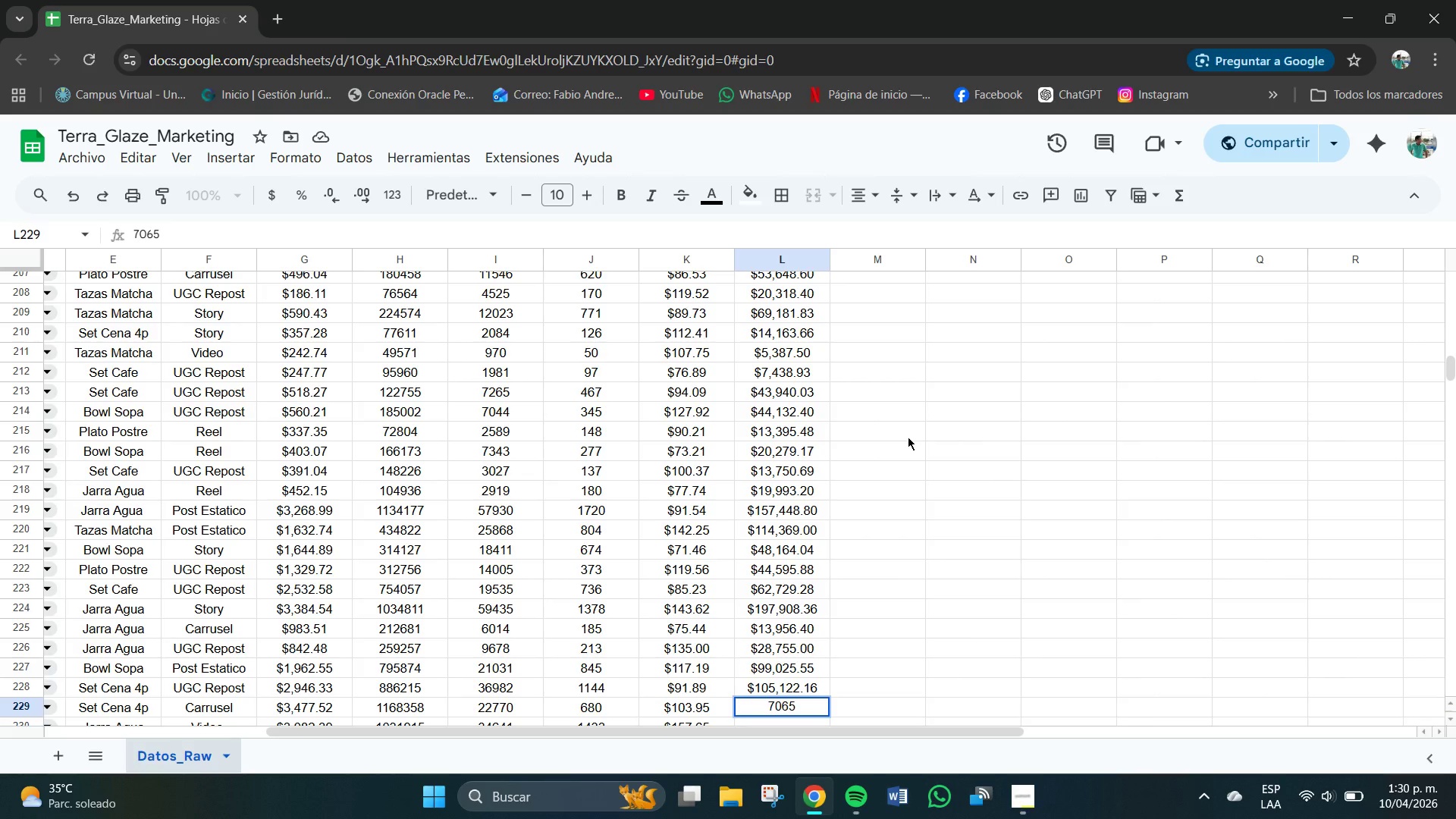 
key(Backspace)
 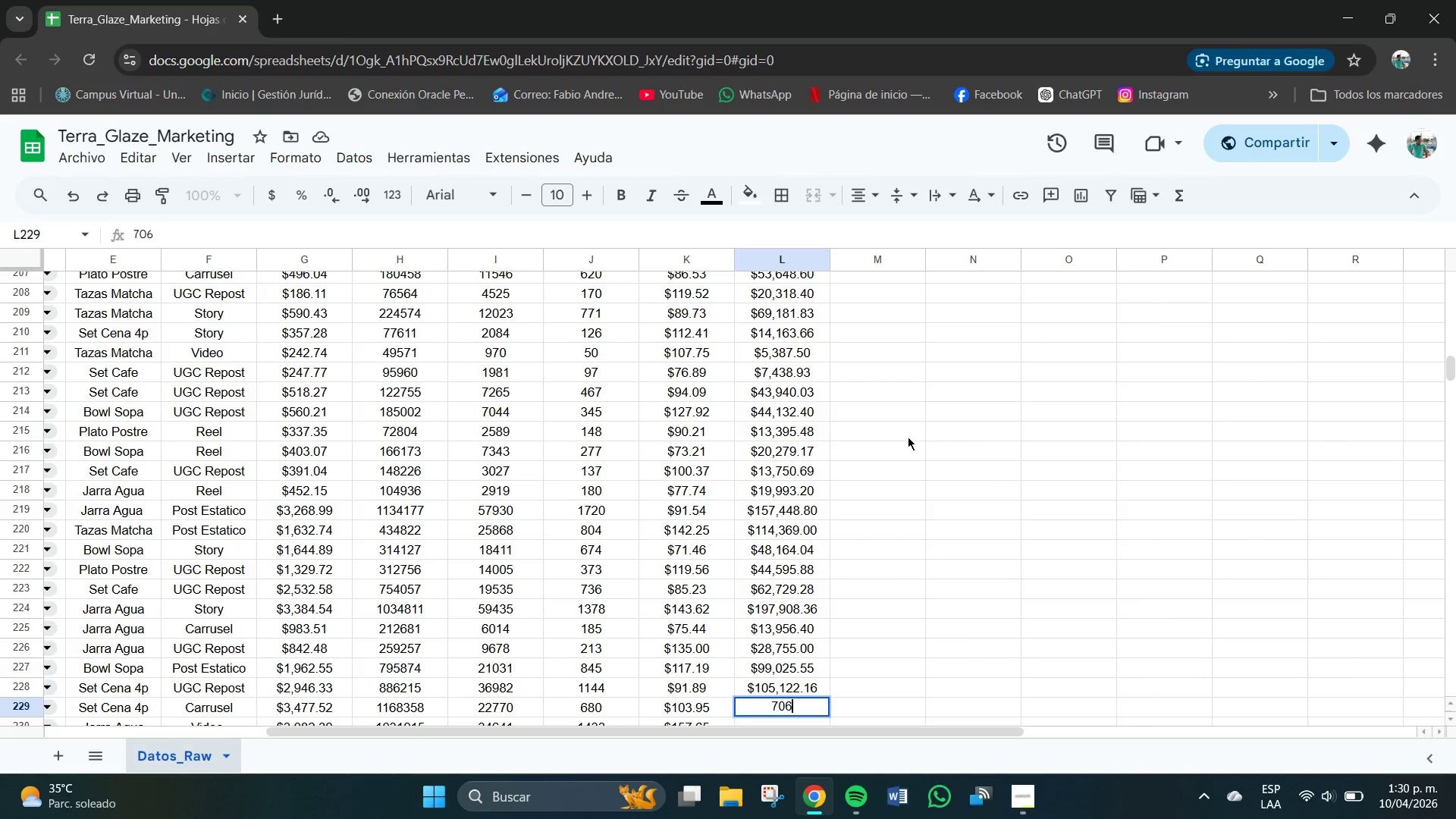 
key(Numpad8)
 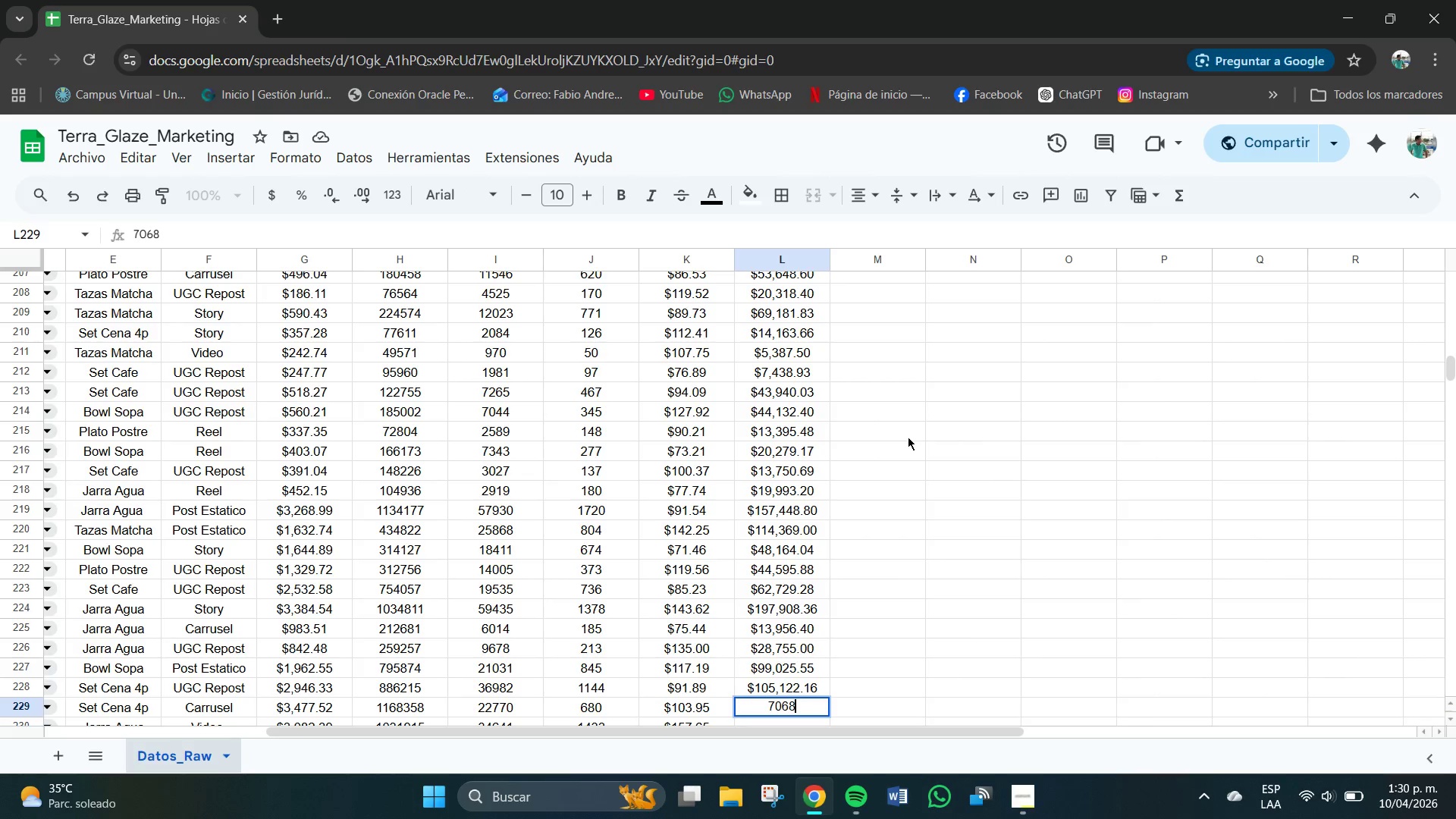 
key(Numpad6)
 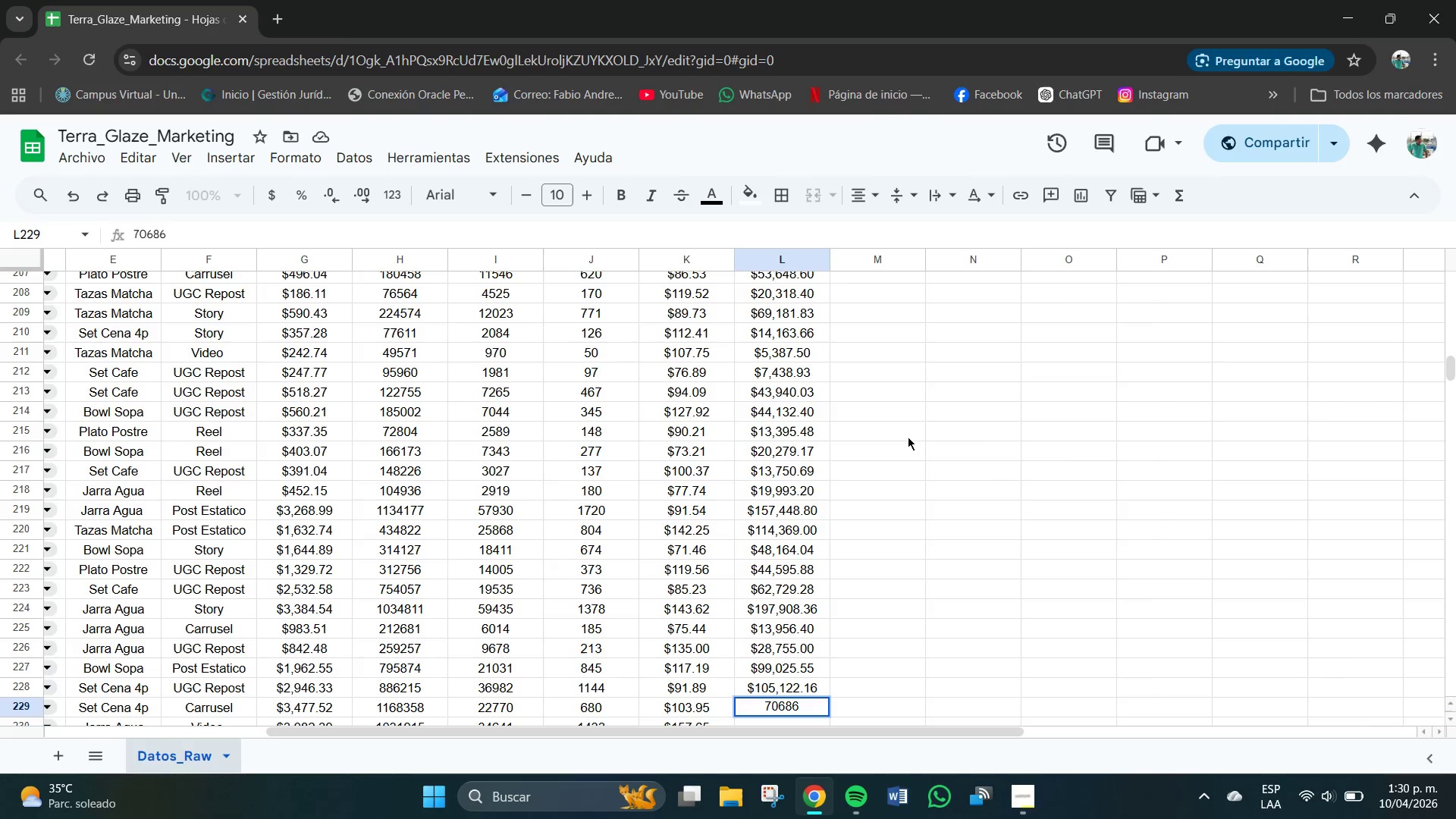 
key(NumpadDecimal)
 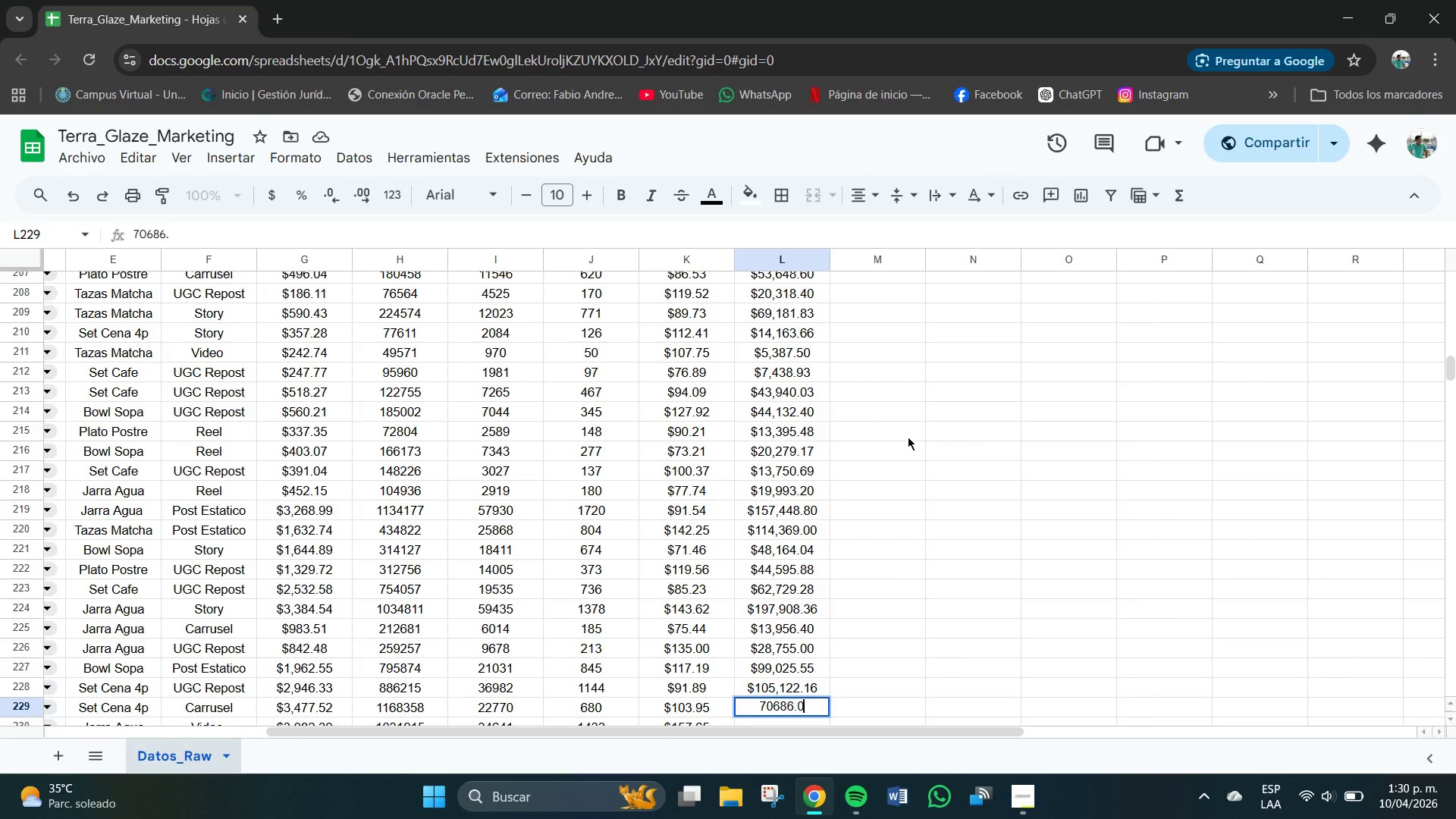 
key(Numpad0)
 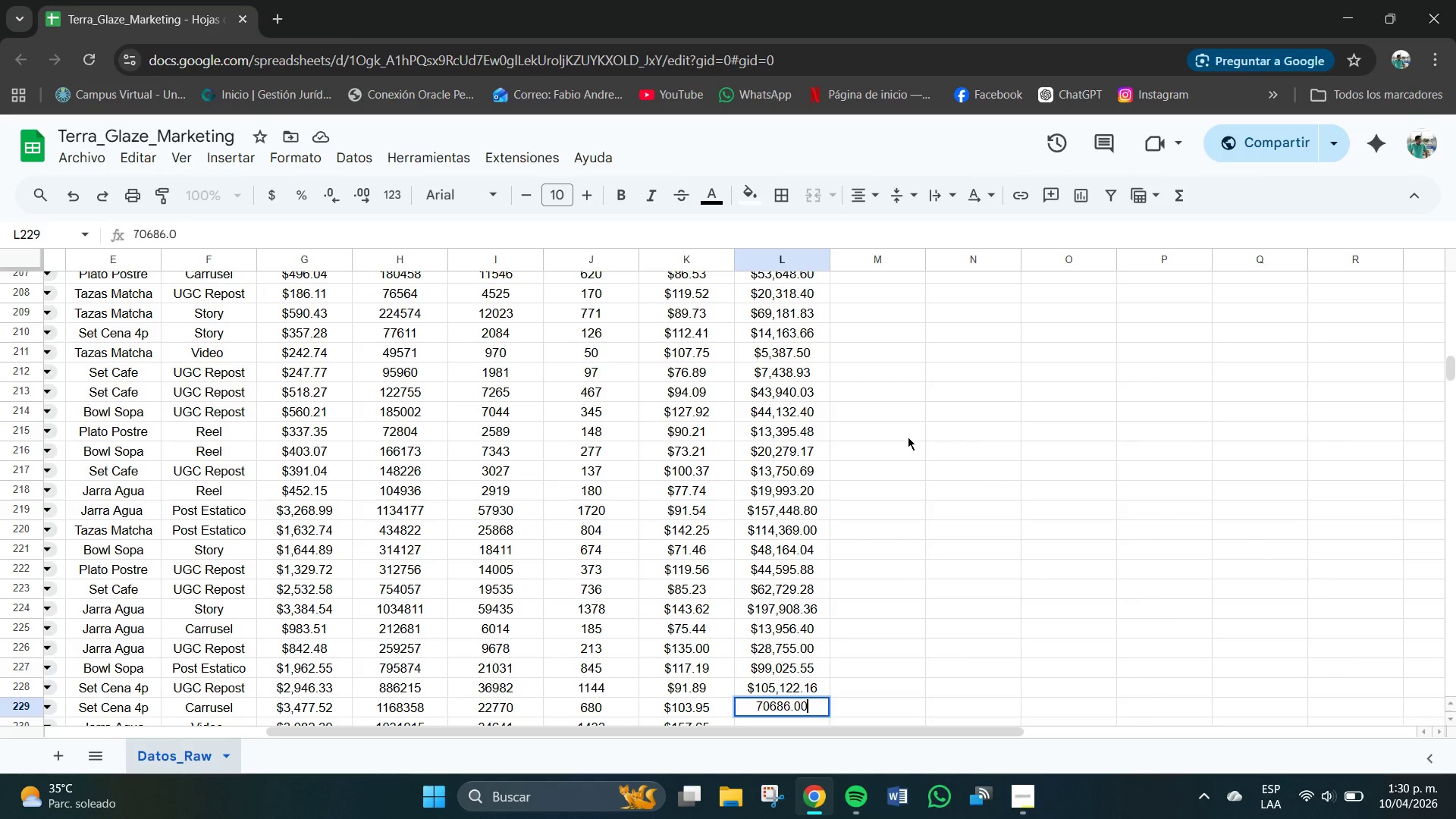 
key(Numpad0)
 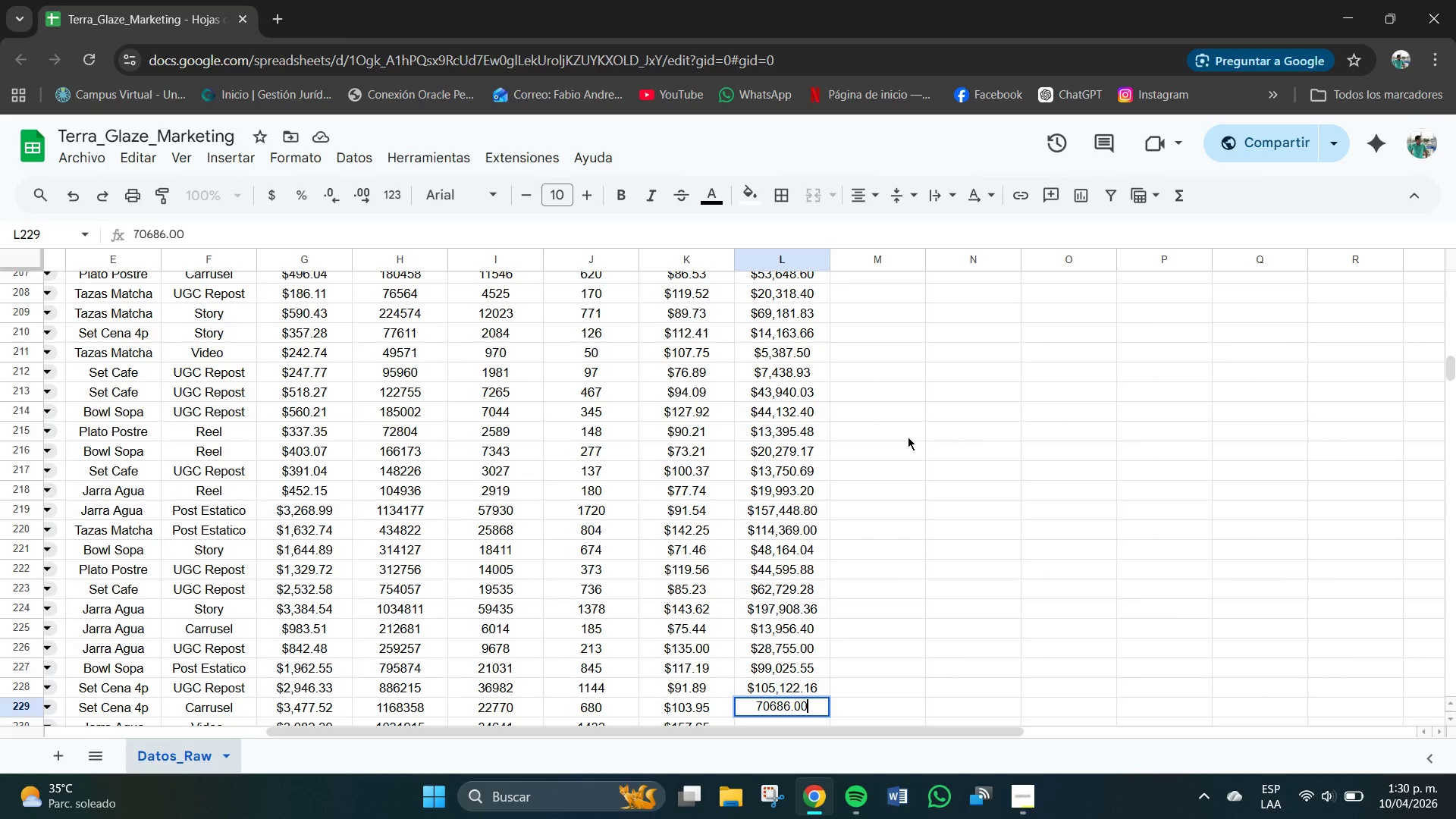 
key(NumpadEnter)
 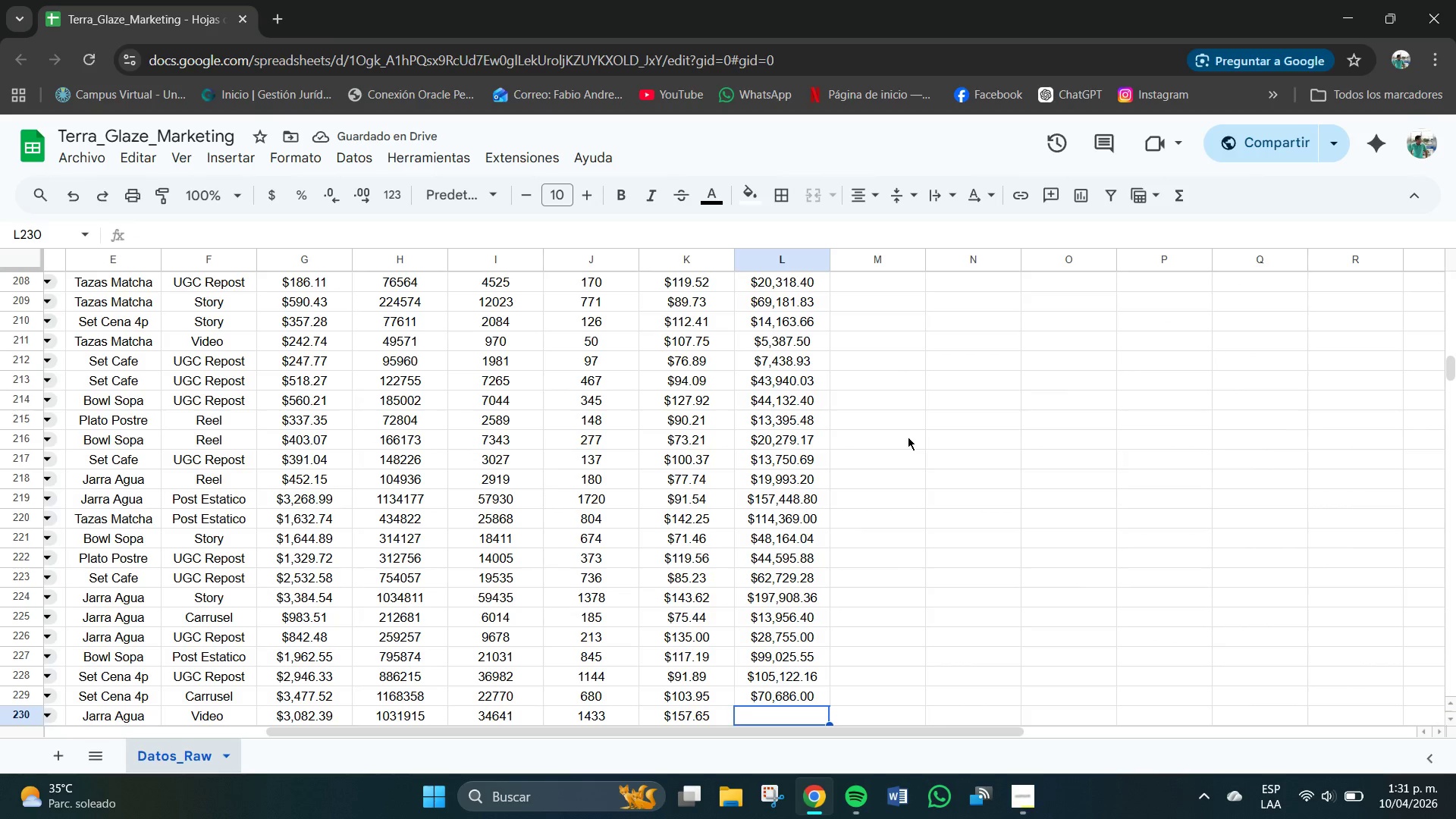 
key(Numpad2)
 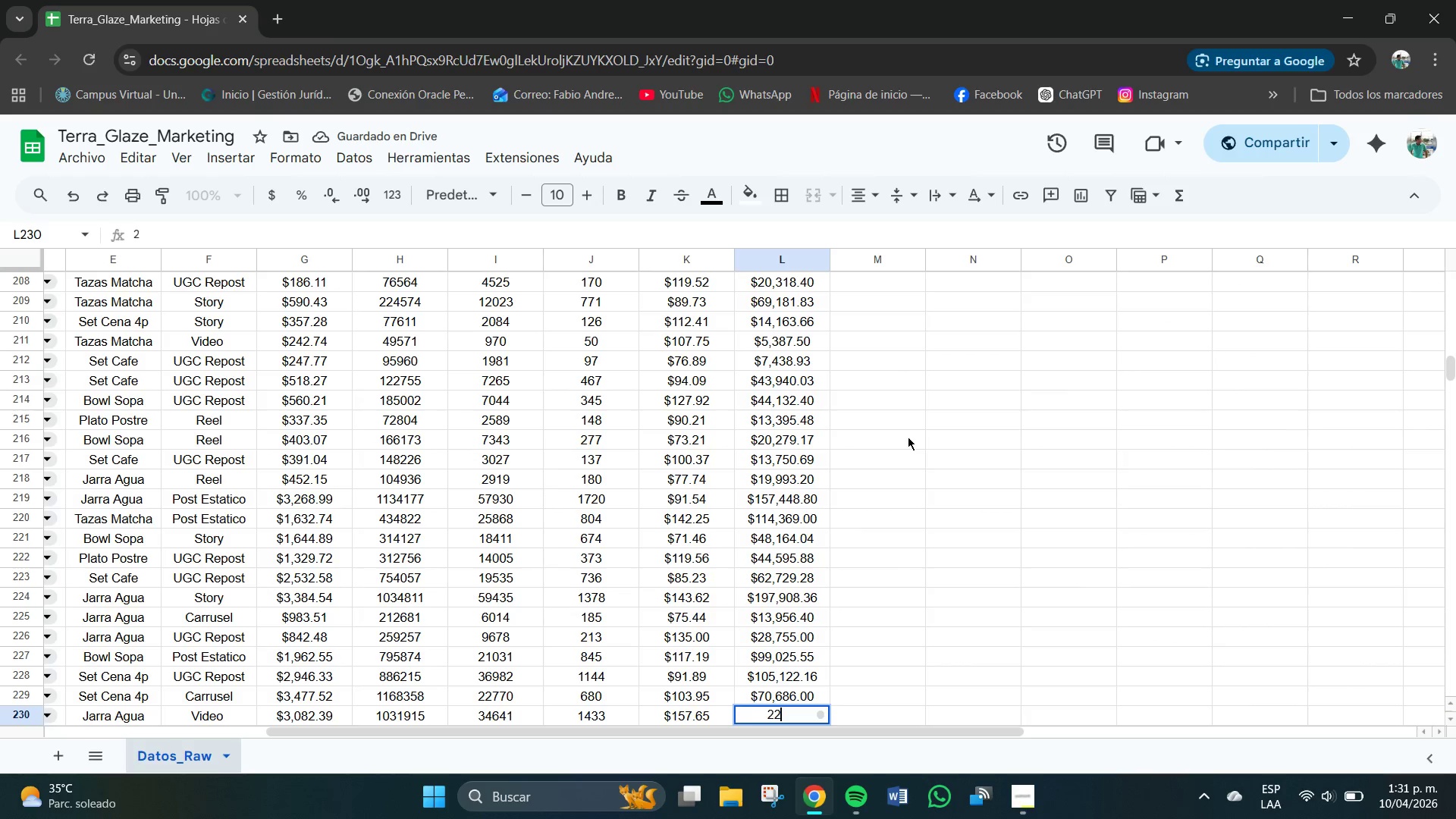 
key(Numpad2)
 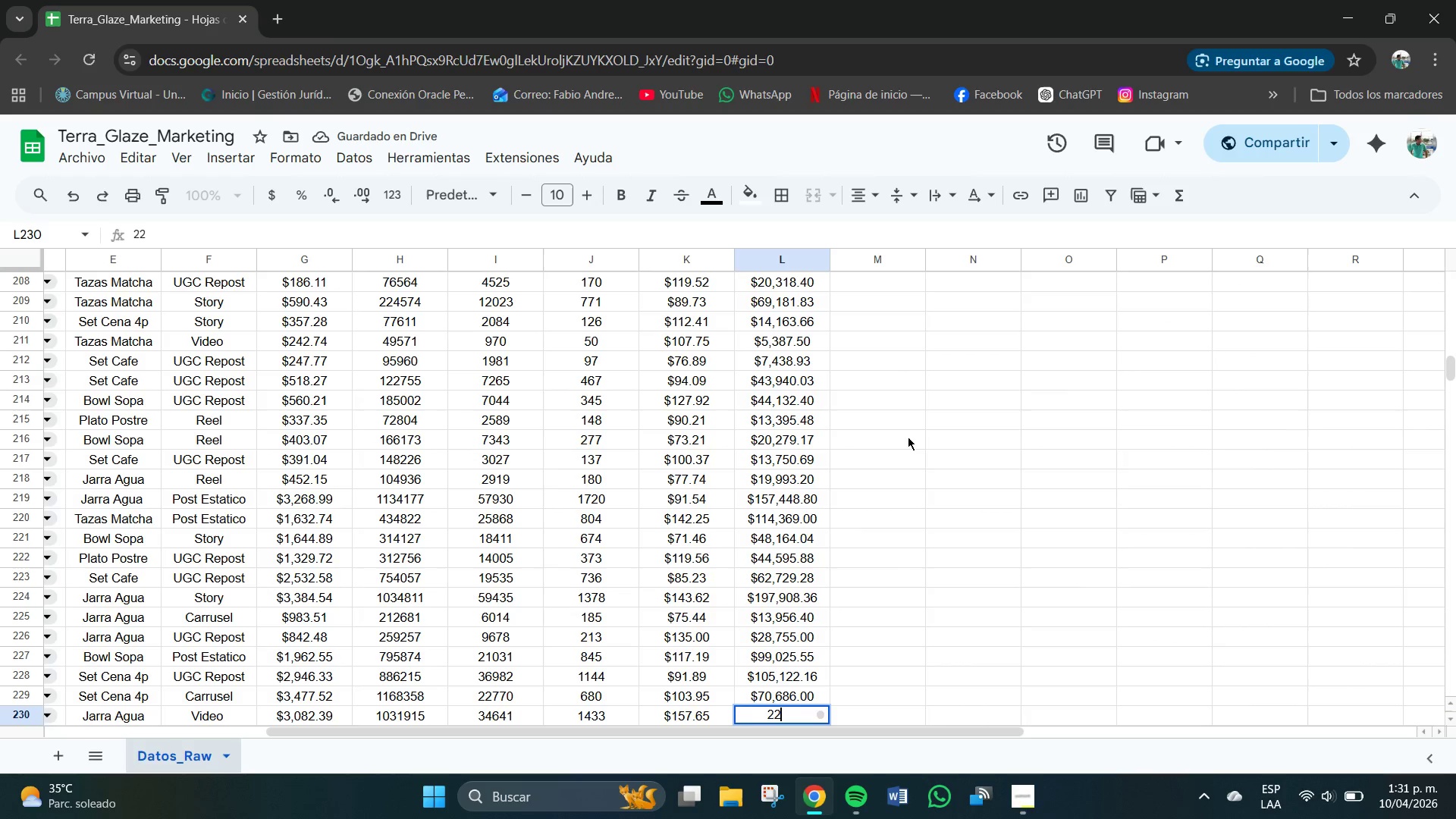 
key(Numpad5)
 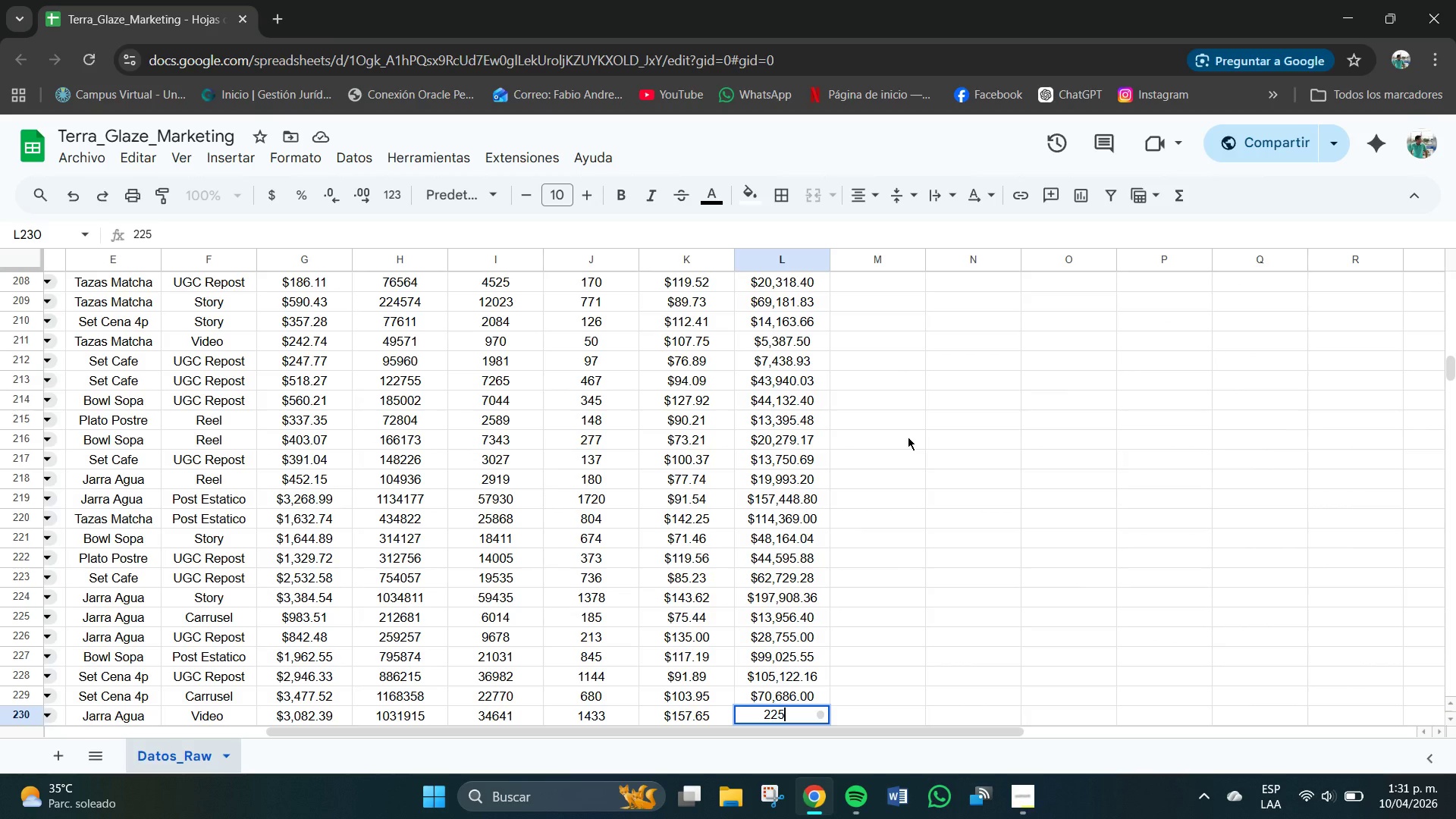 
key(Numpad9)
 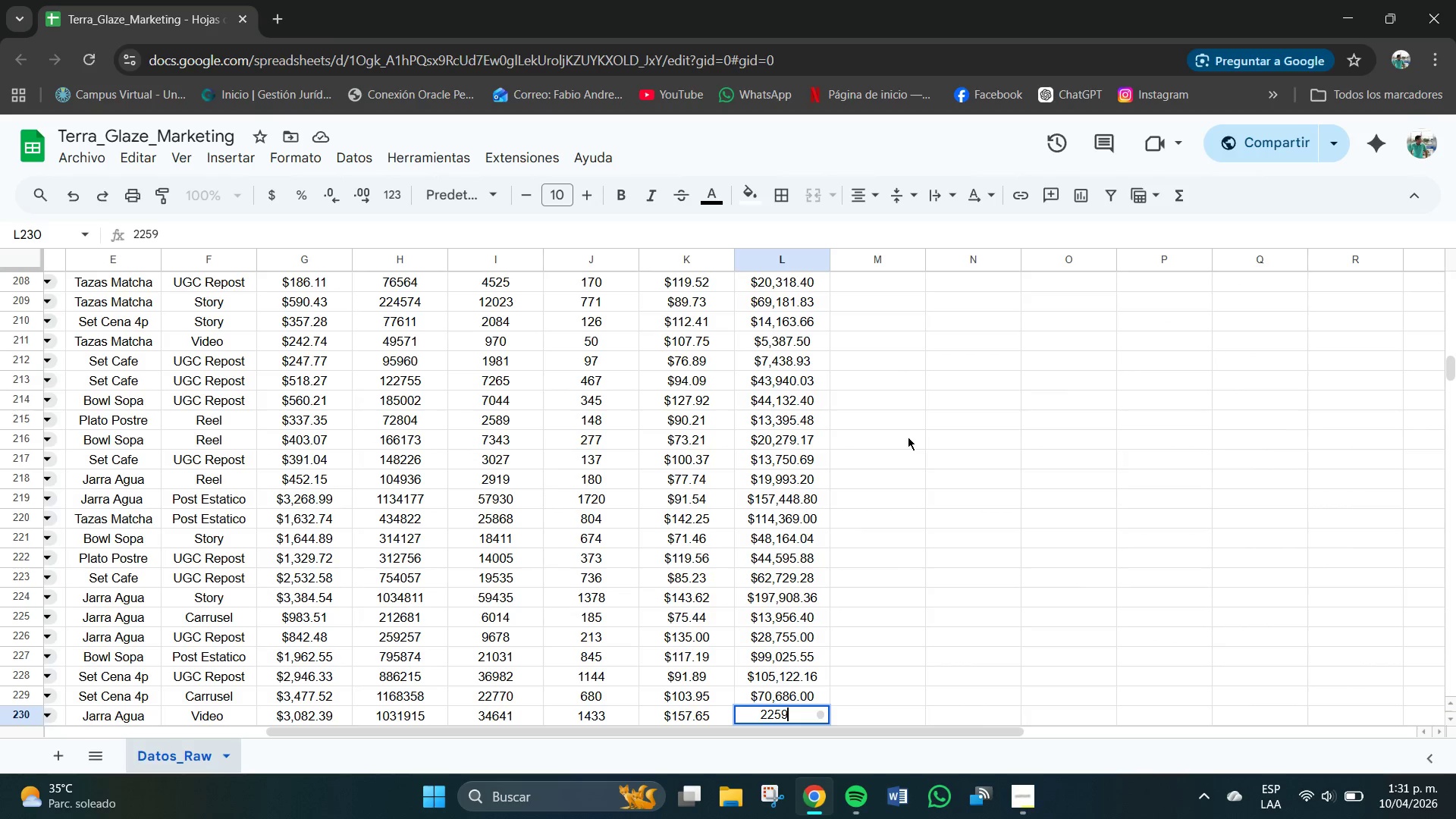 
key(Numpad1)
 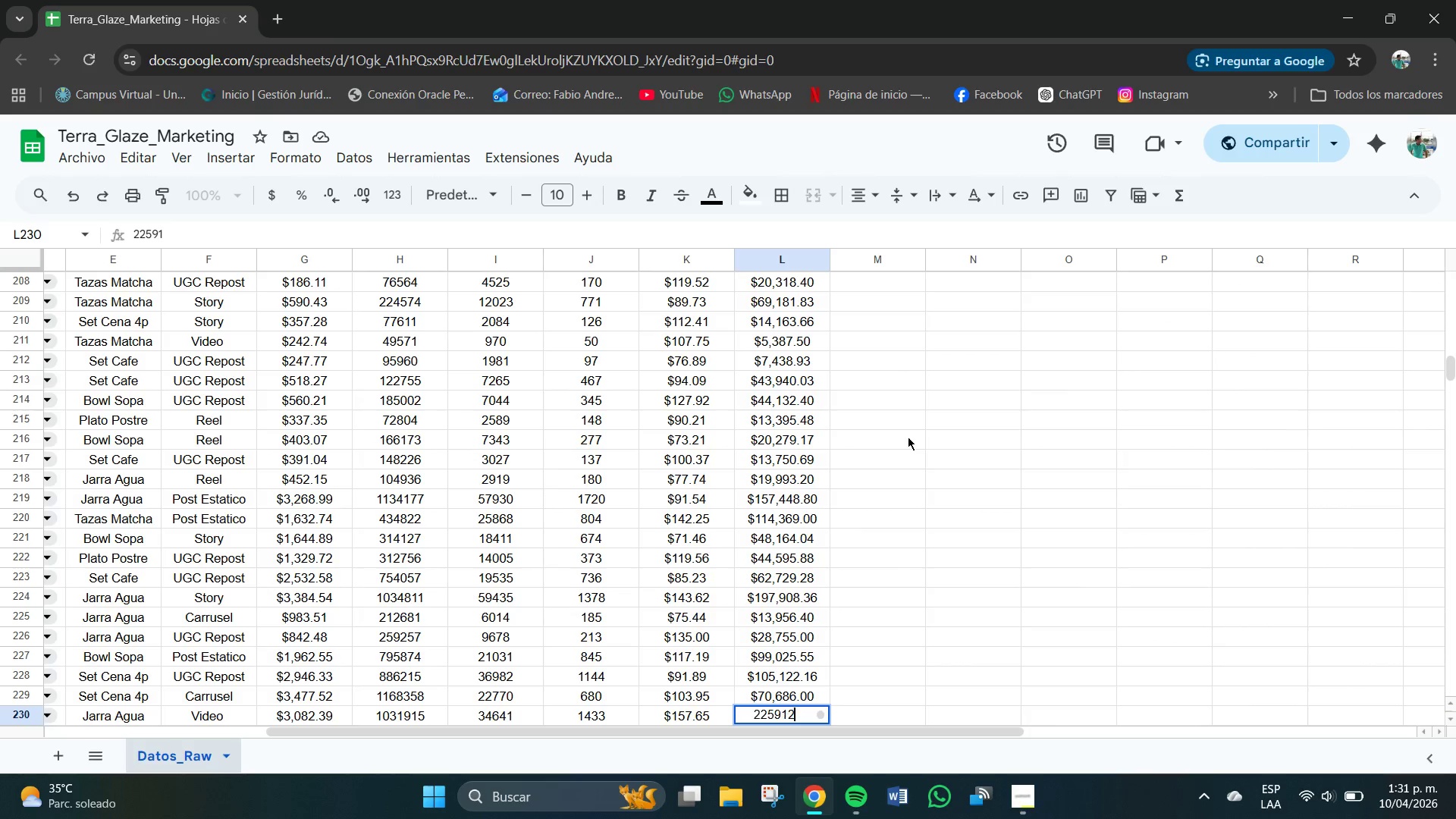 
key(Numpad2)
 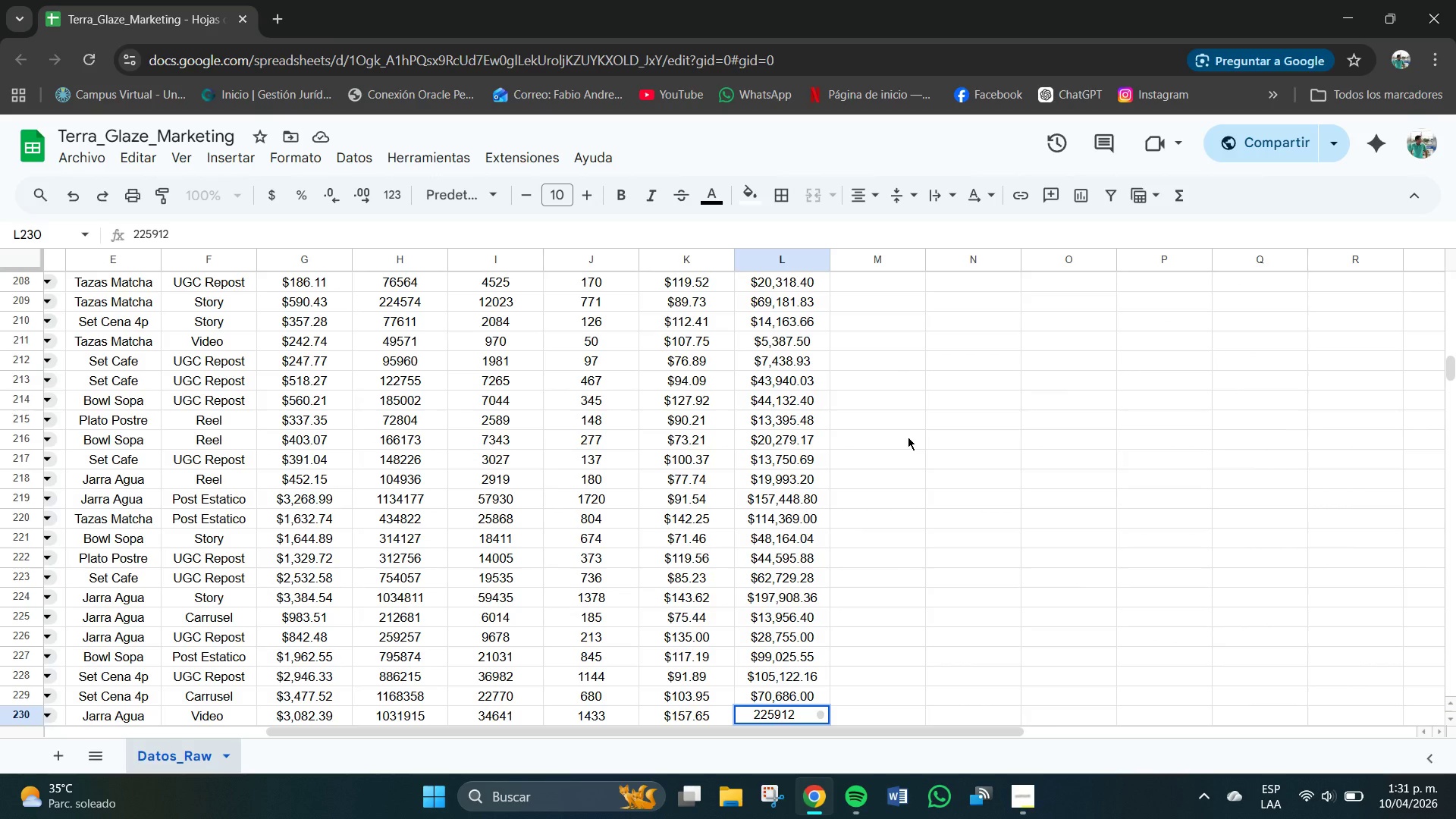 
key(NumpadDecimal)
 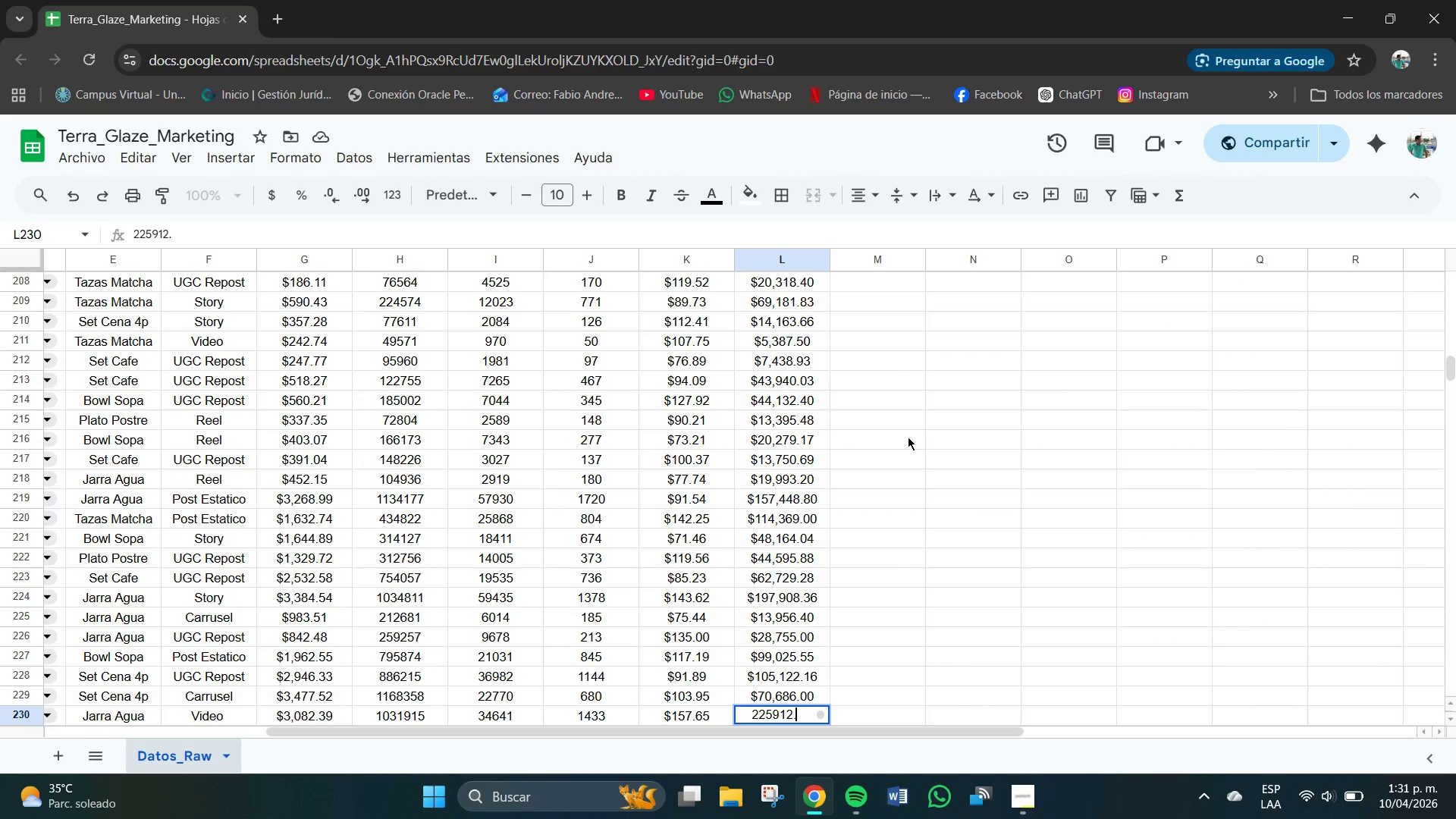 
key(Numpad4)
 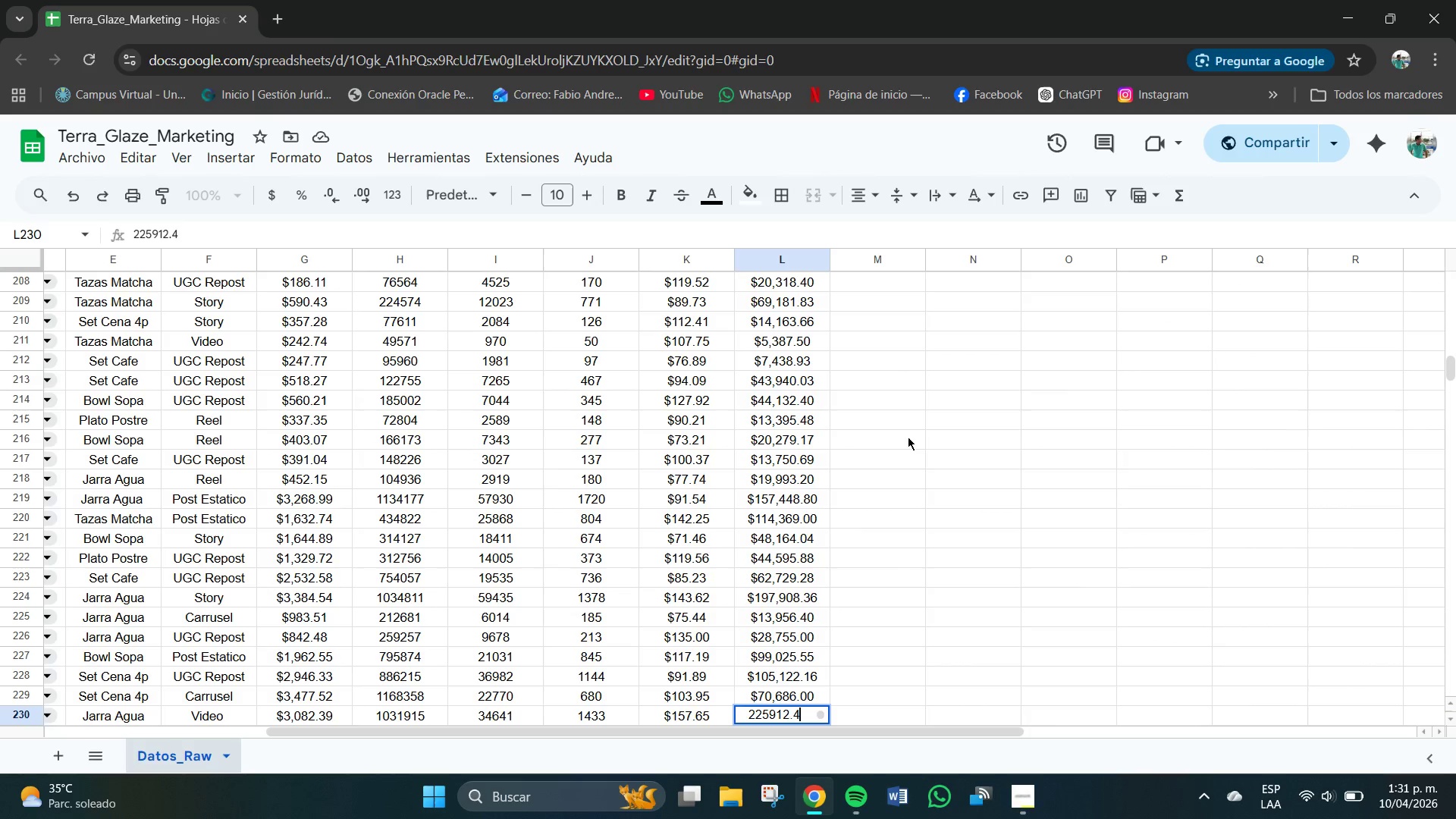 
key(Numpad5)
 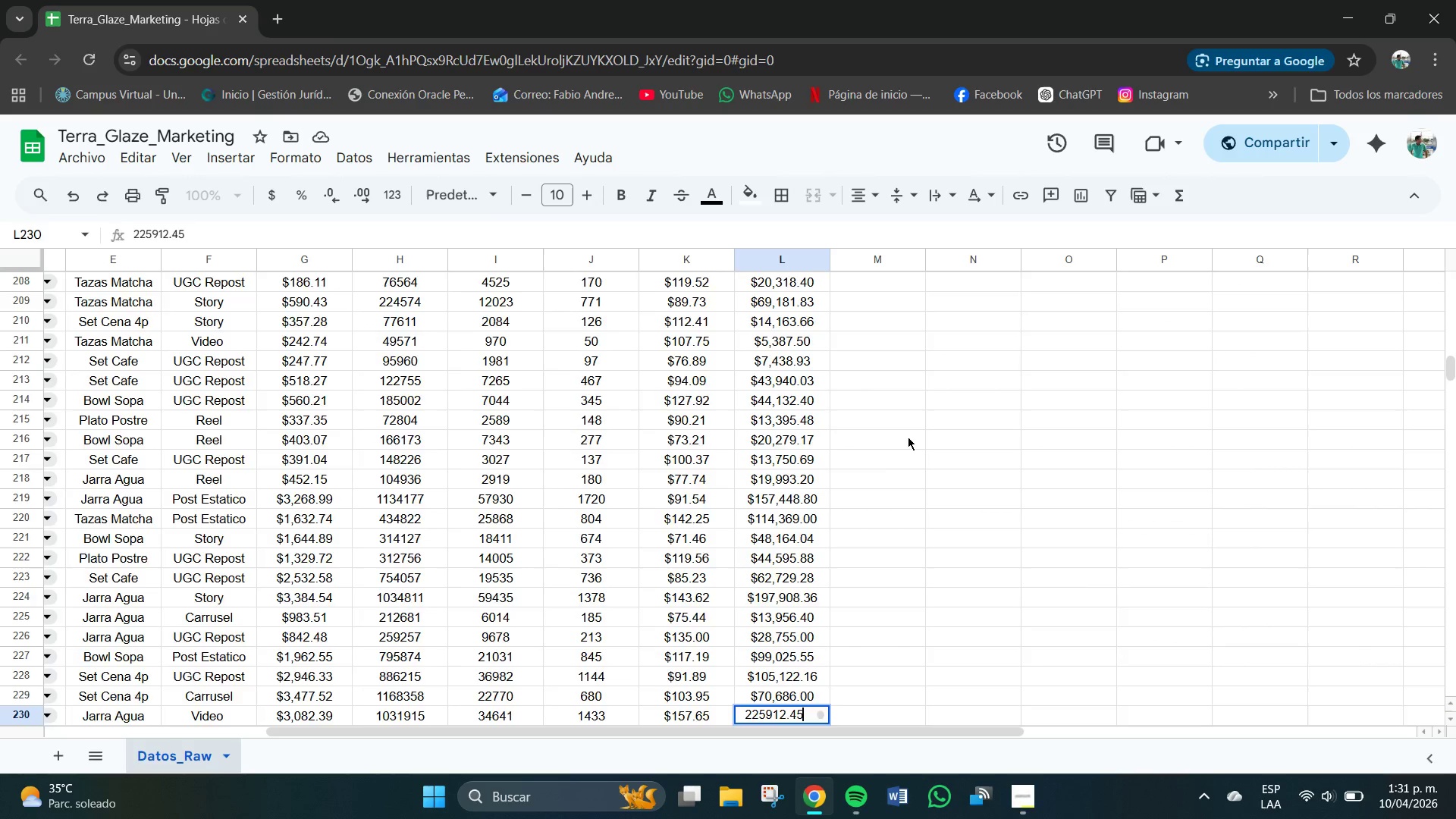 
key(NumpadEnter)
 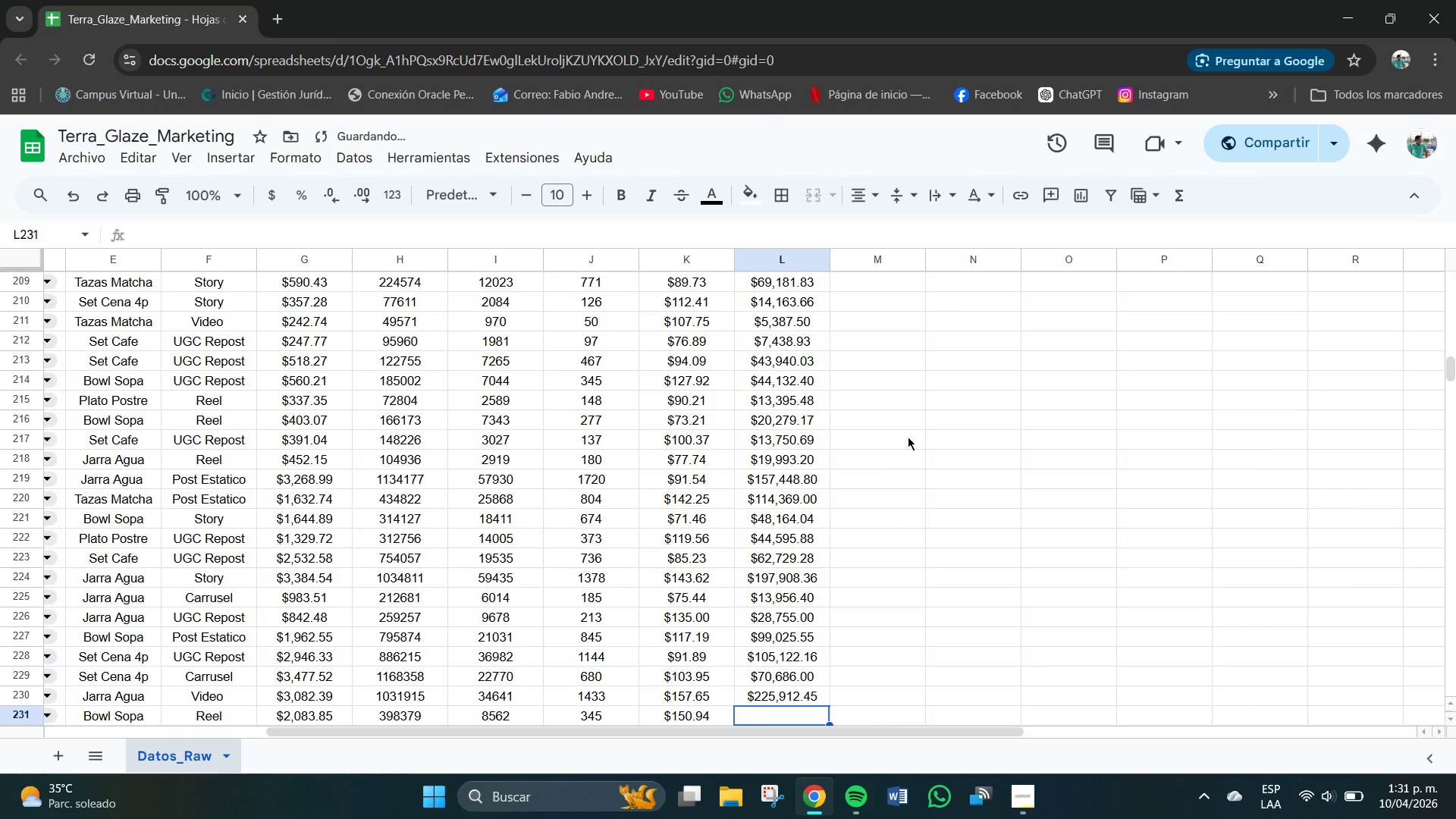 
key(Numpad5)
 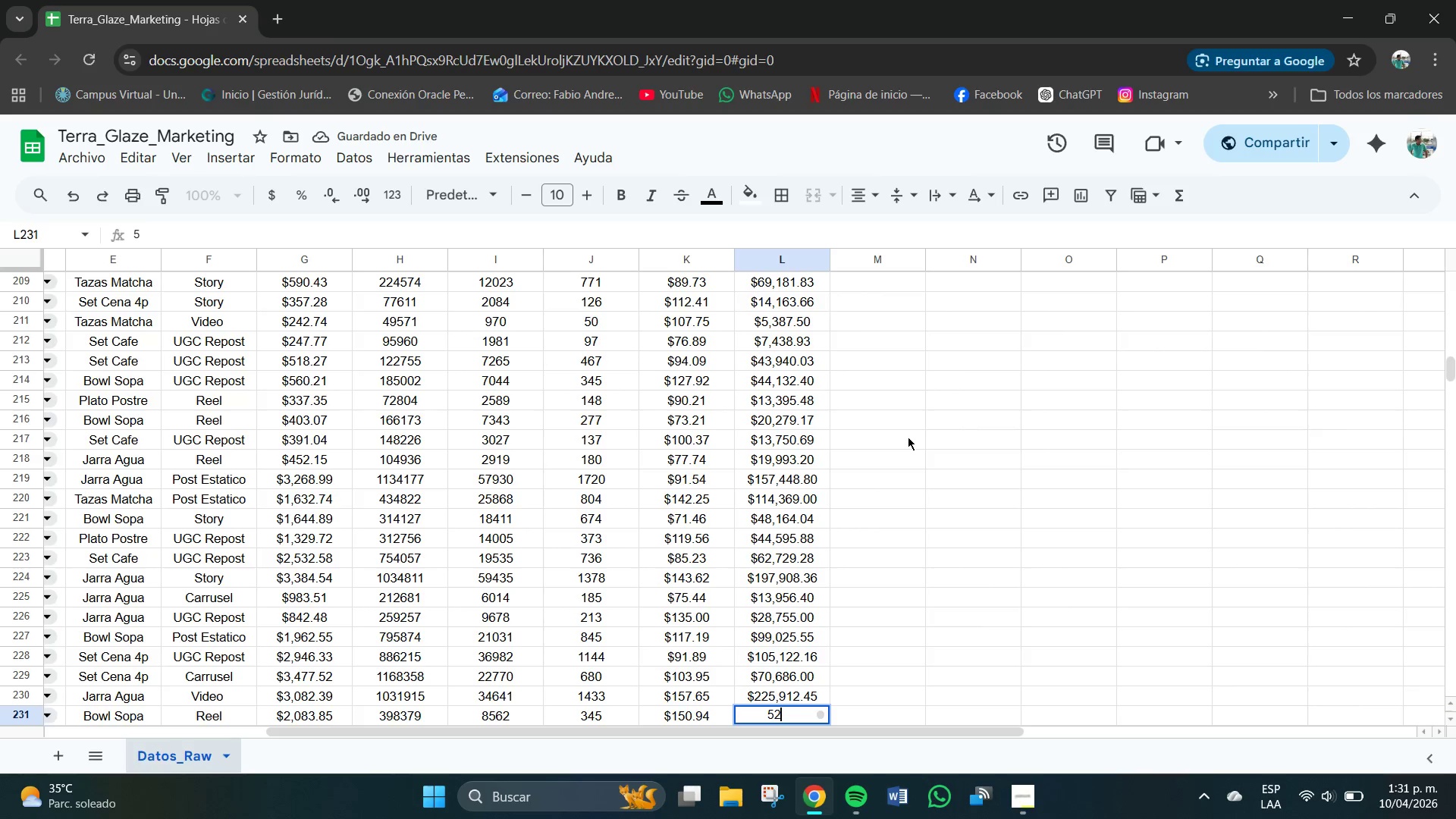 
key(Numpad2)
 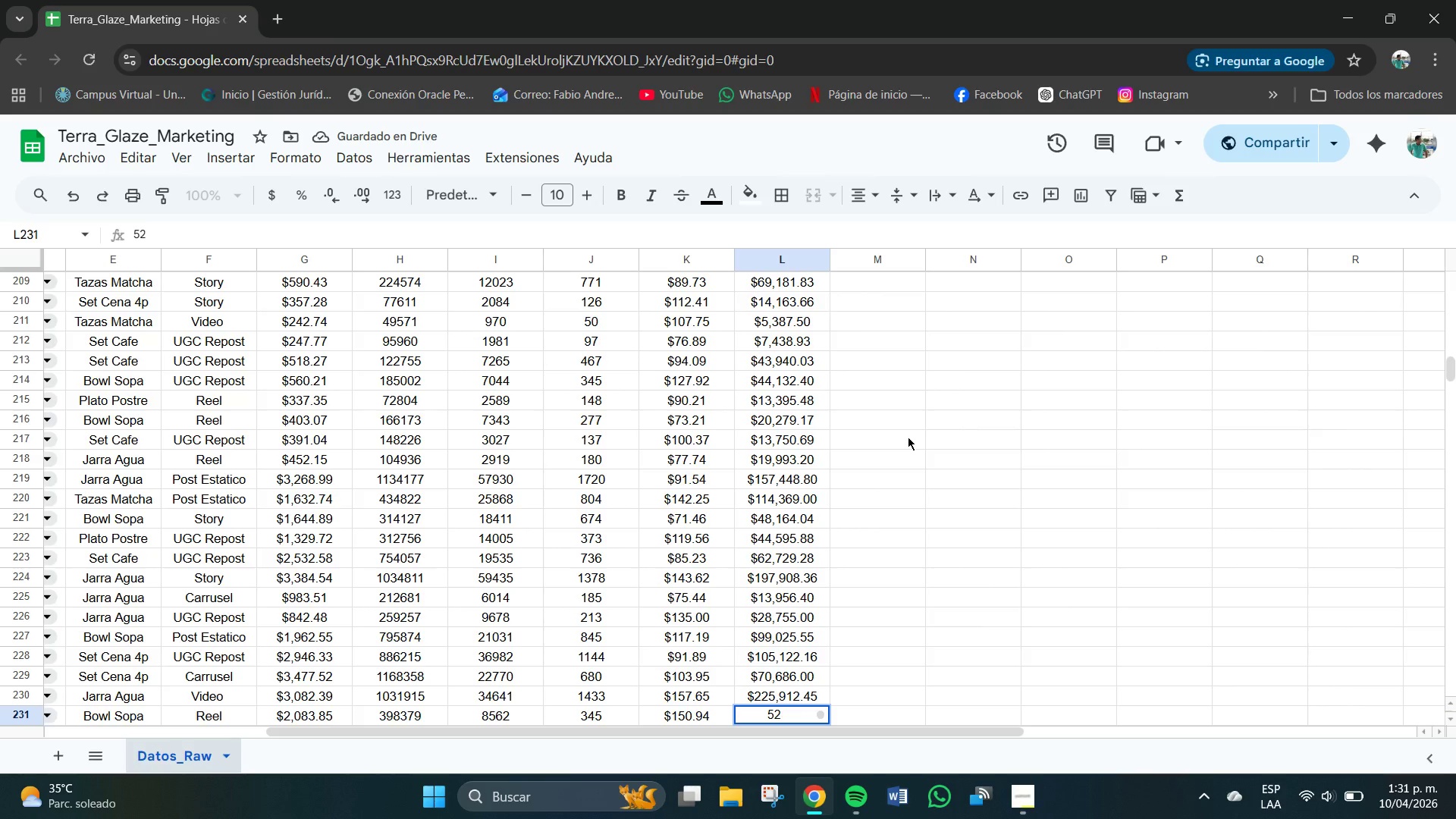 
key(Numpad0)
 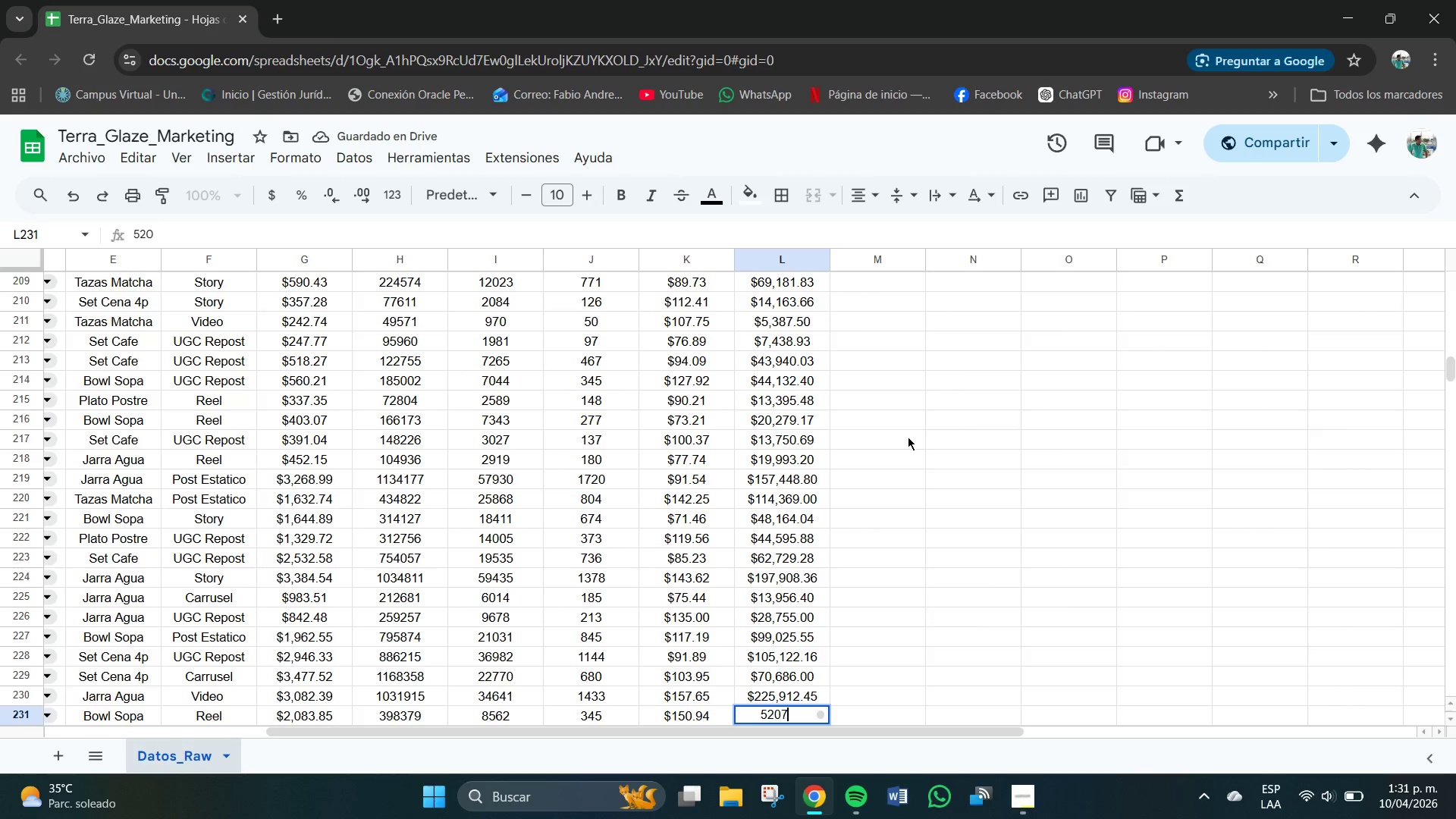 
key(Numpad7)
 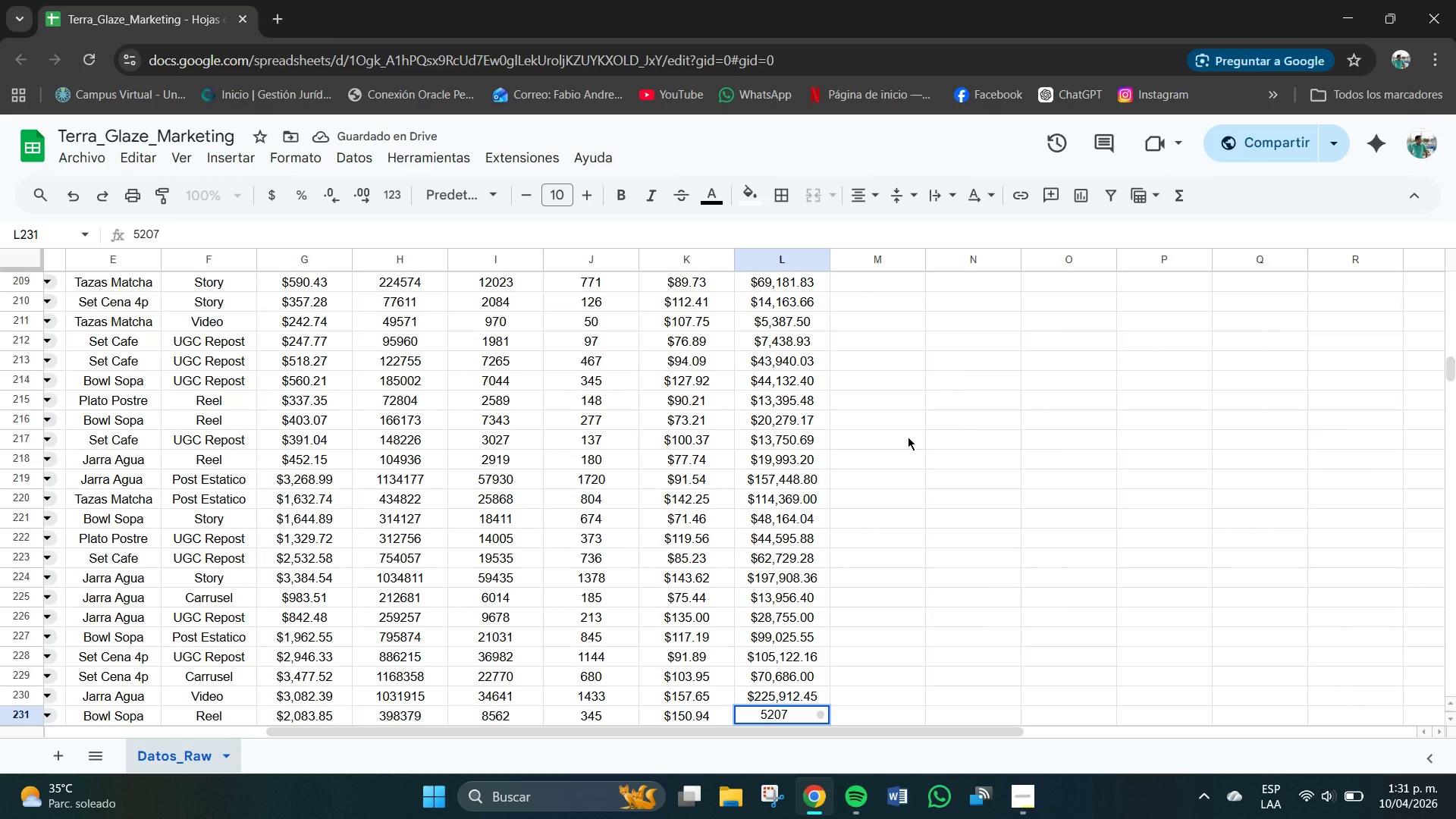 
key(Numpad4)
 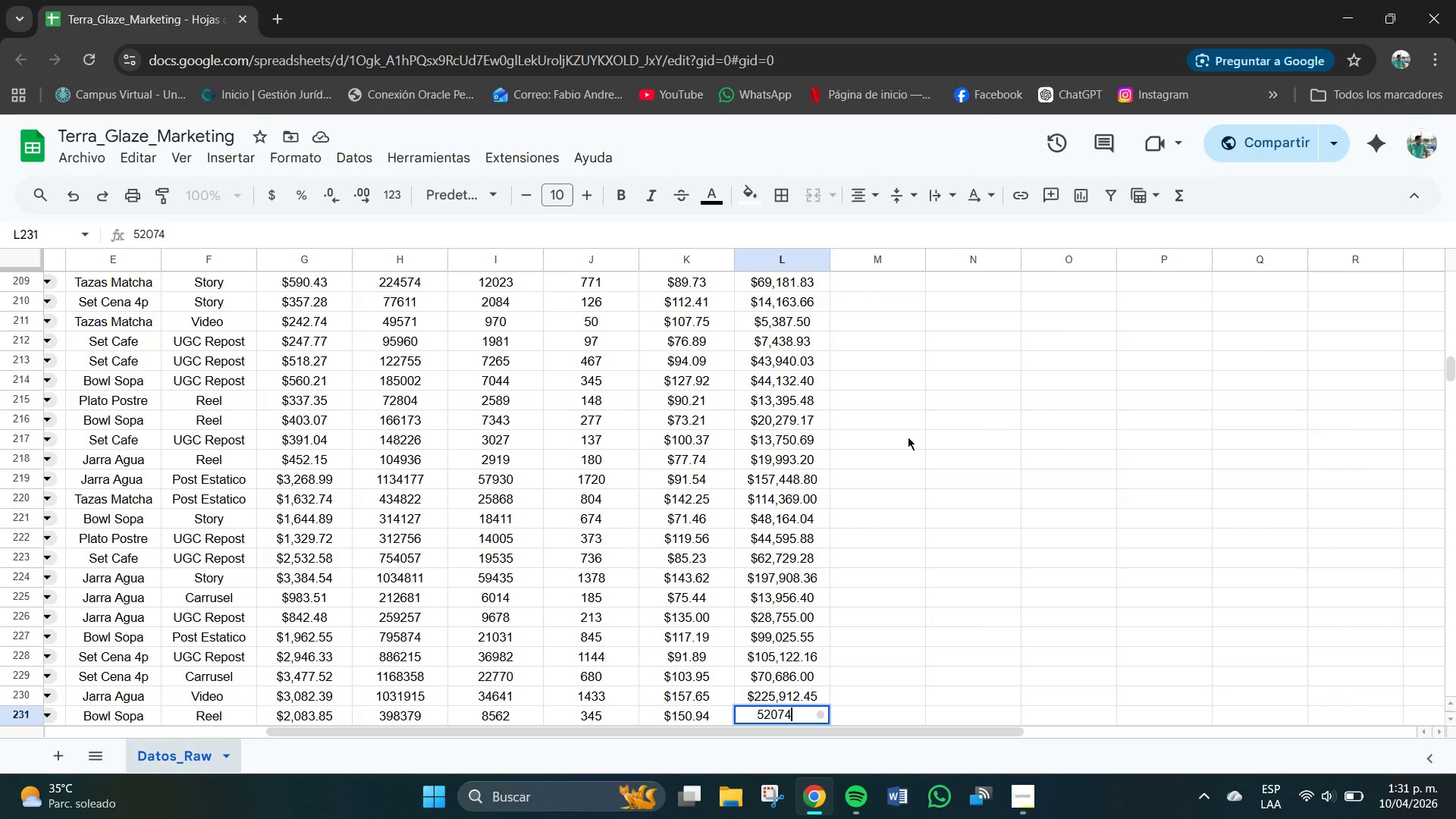 
key(NumpadDecimal)
 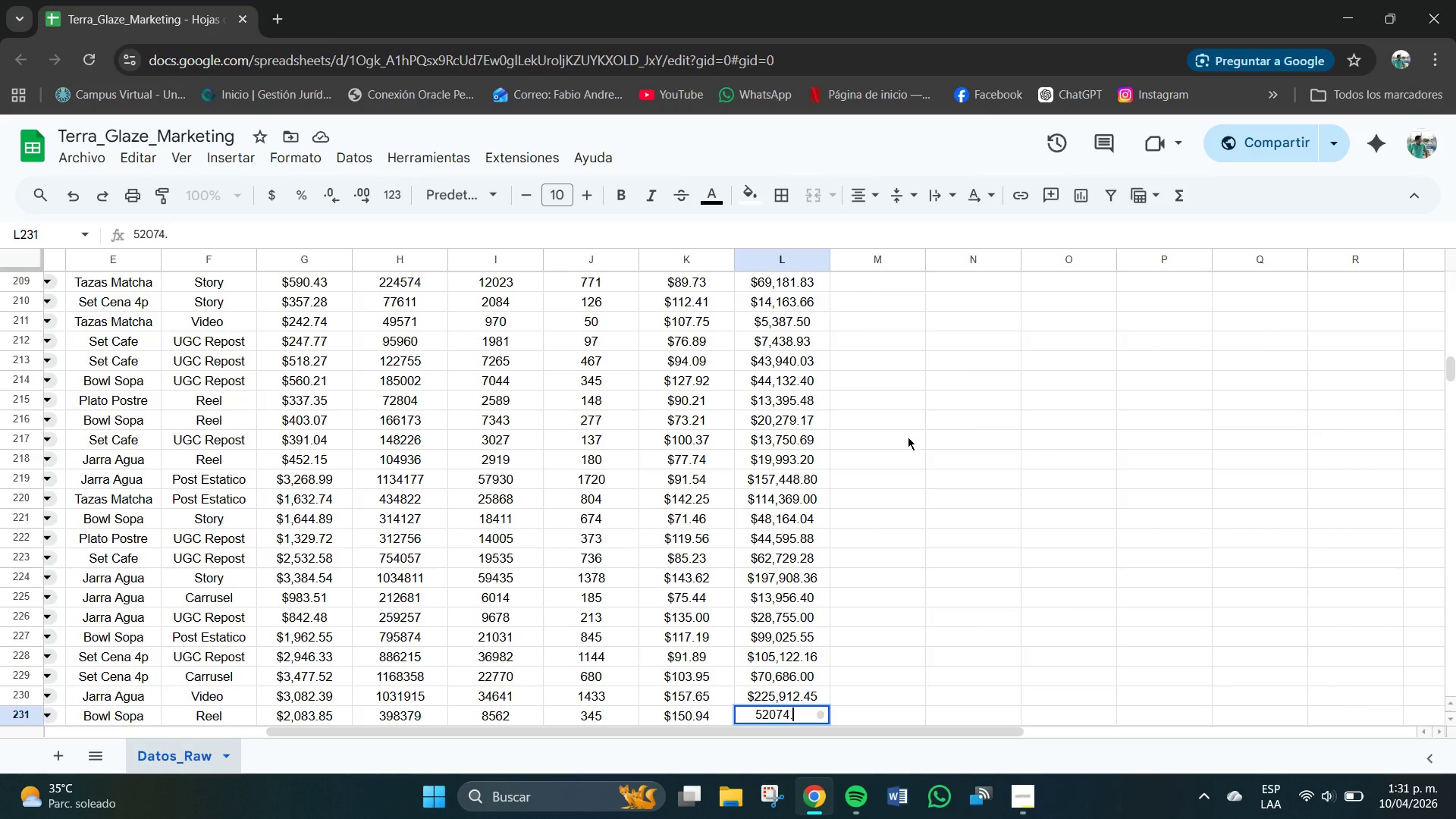 
key(Numpad3)
 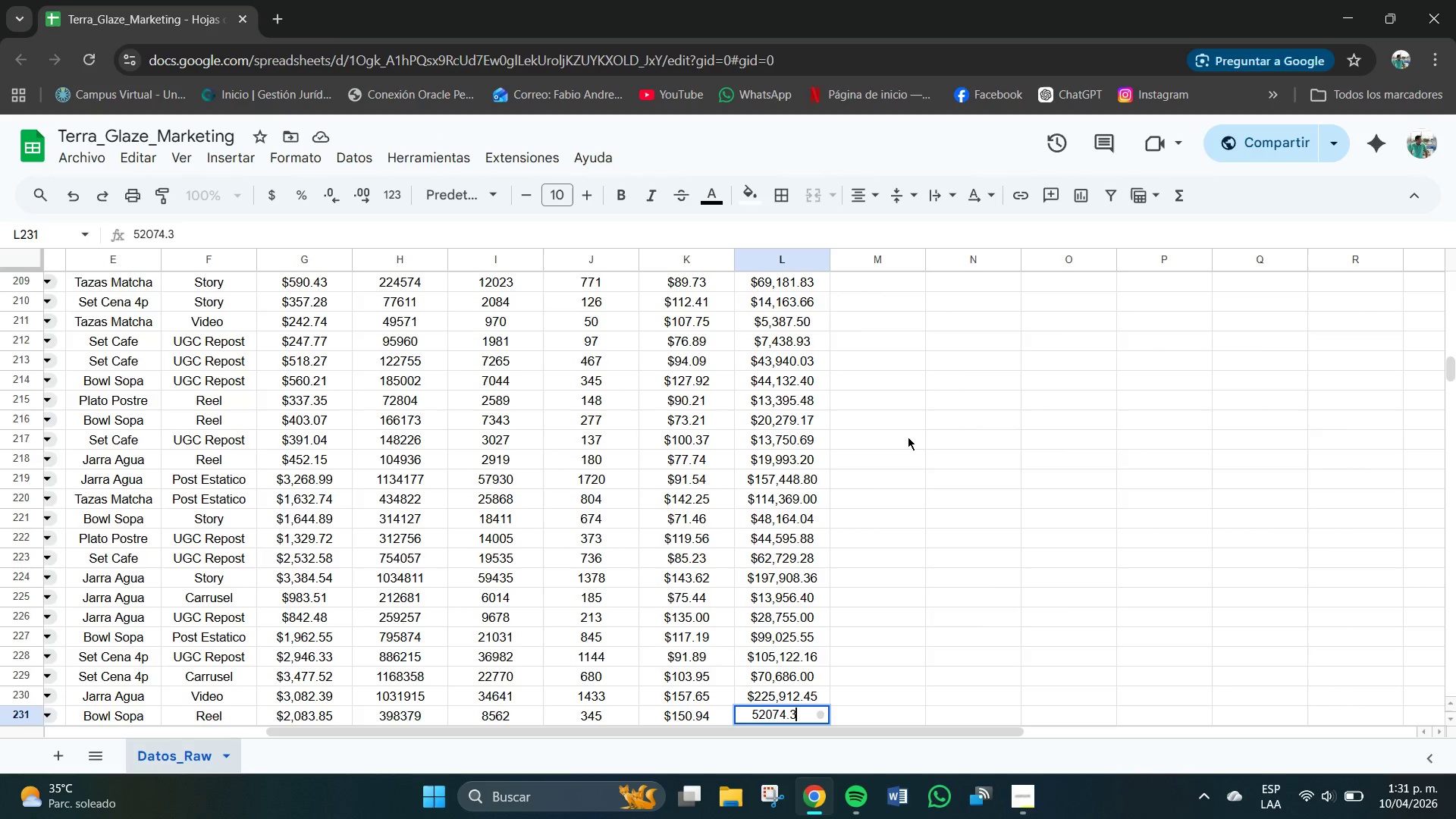 
key(Numpad0)
 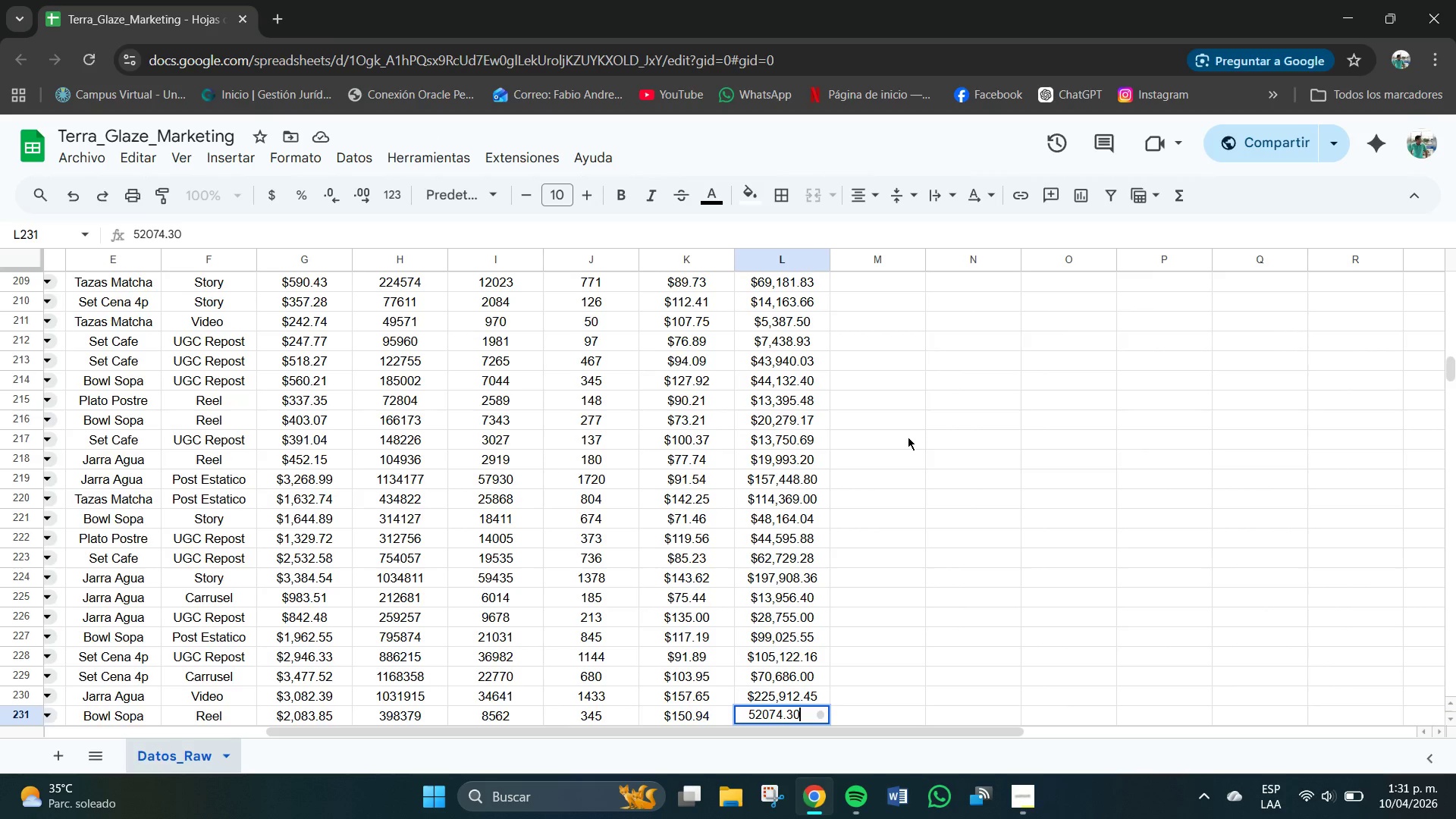 
key(NumpadEnter)
 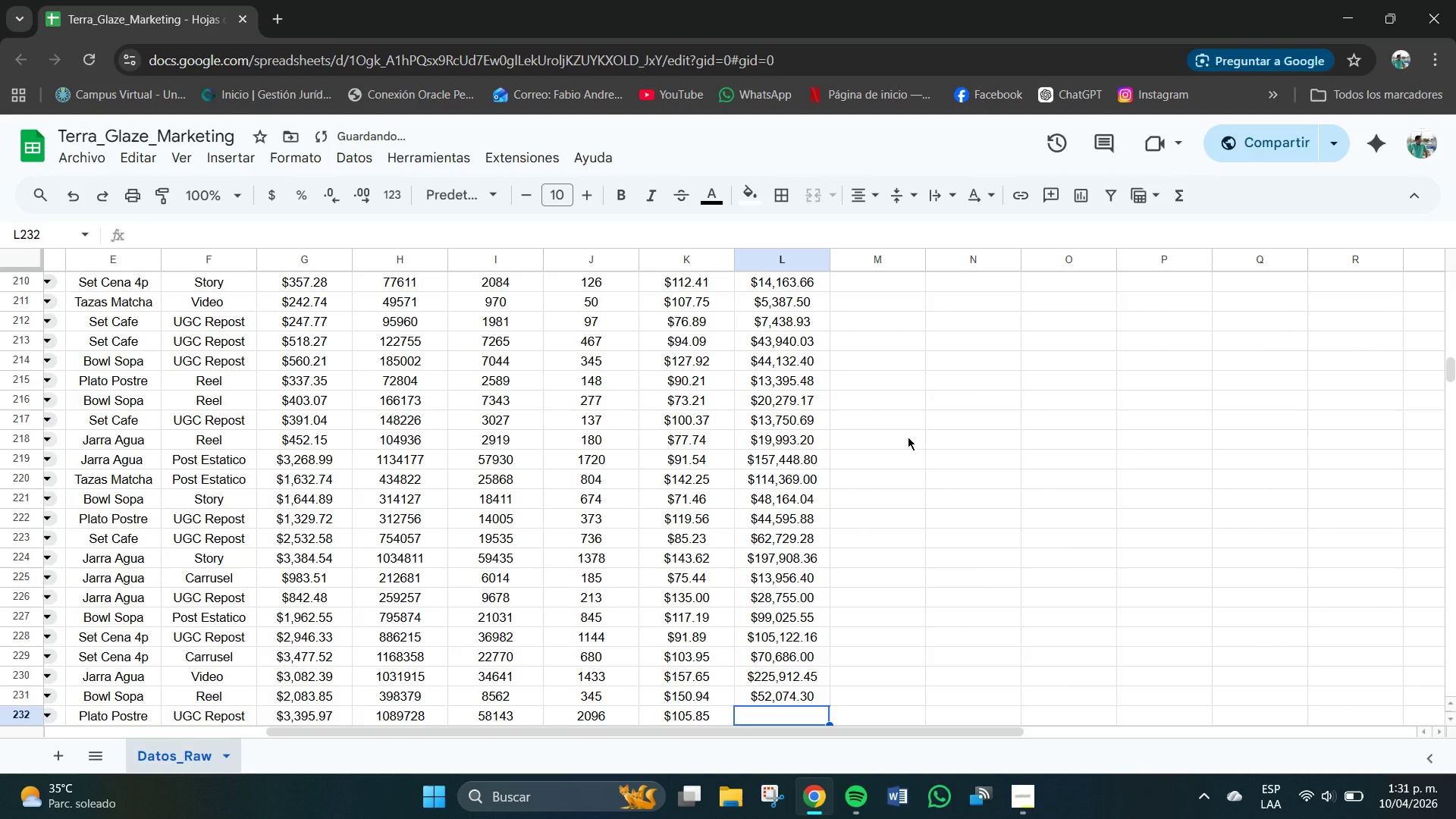 
scroll: coordinate [908, 455], scroll_direction: down, amount: 3.0
 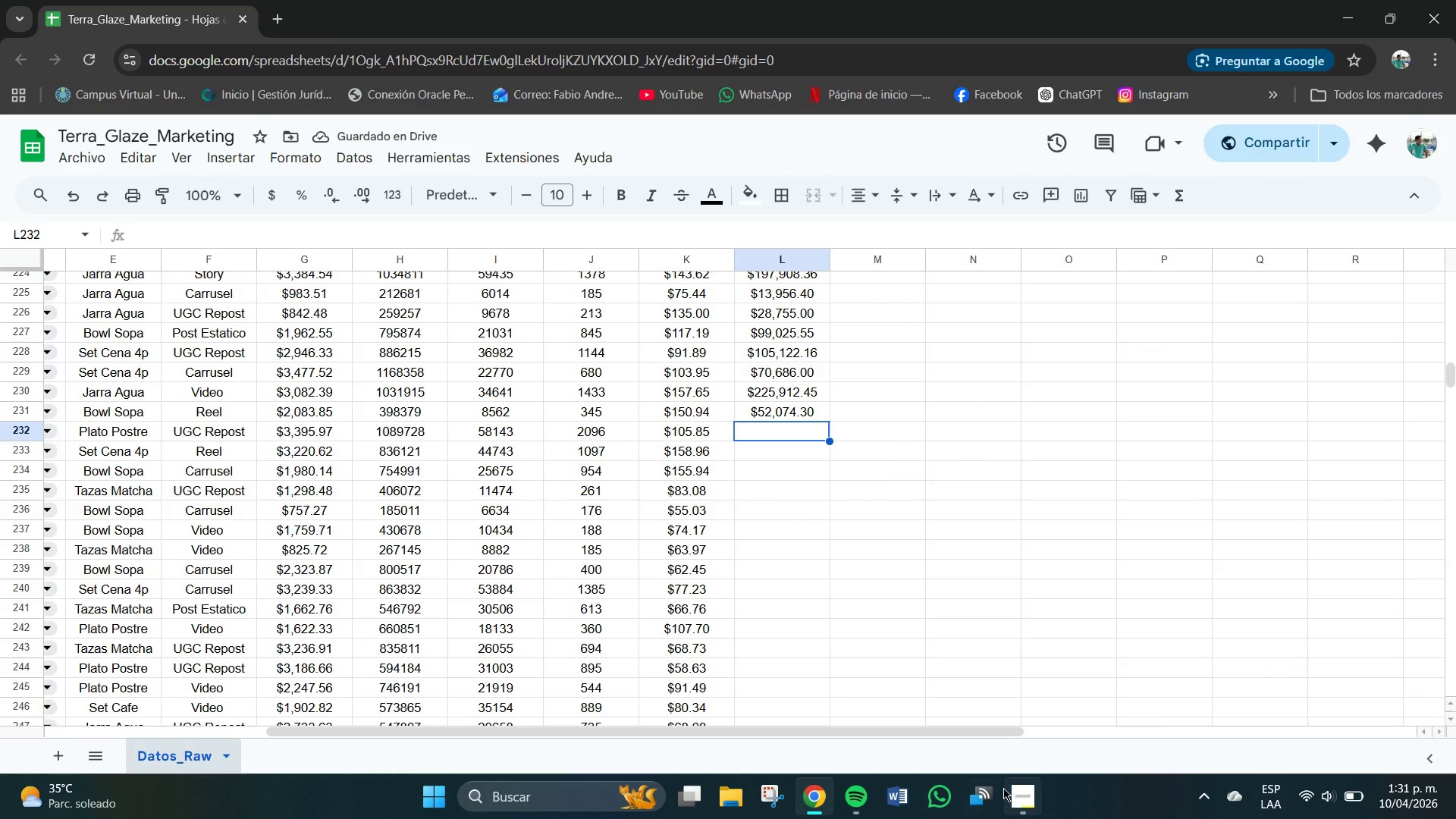 
left_click([1025, 800])